 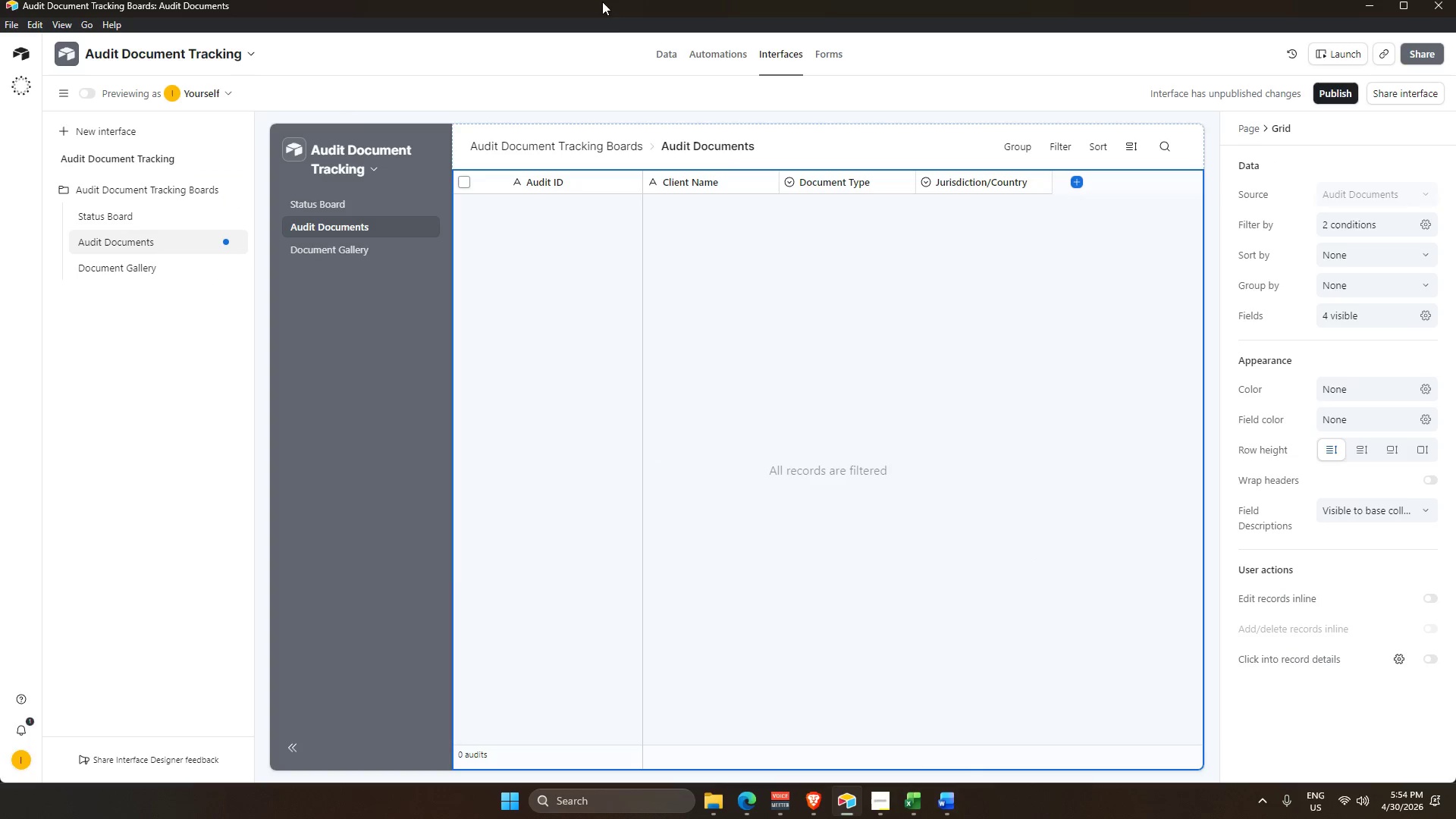 
scroll: coordinate [915, 397], scroll_direction: up, amount: 3.0
 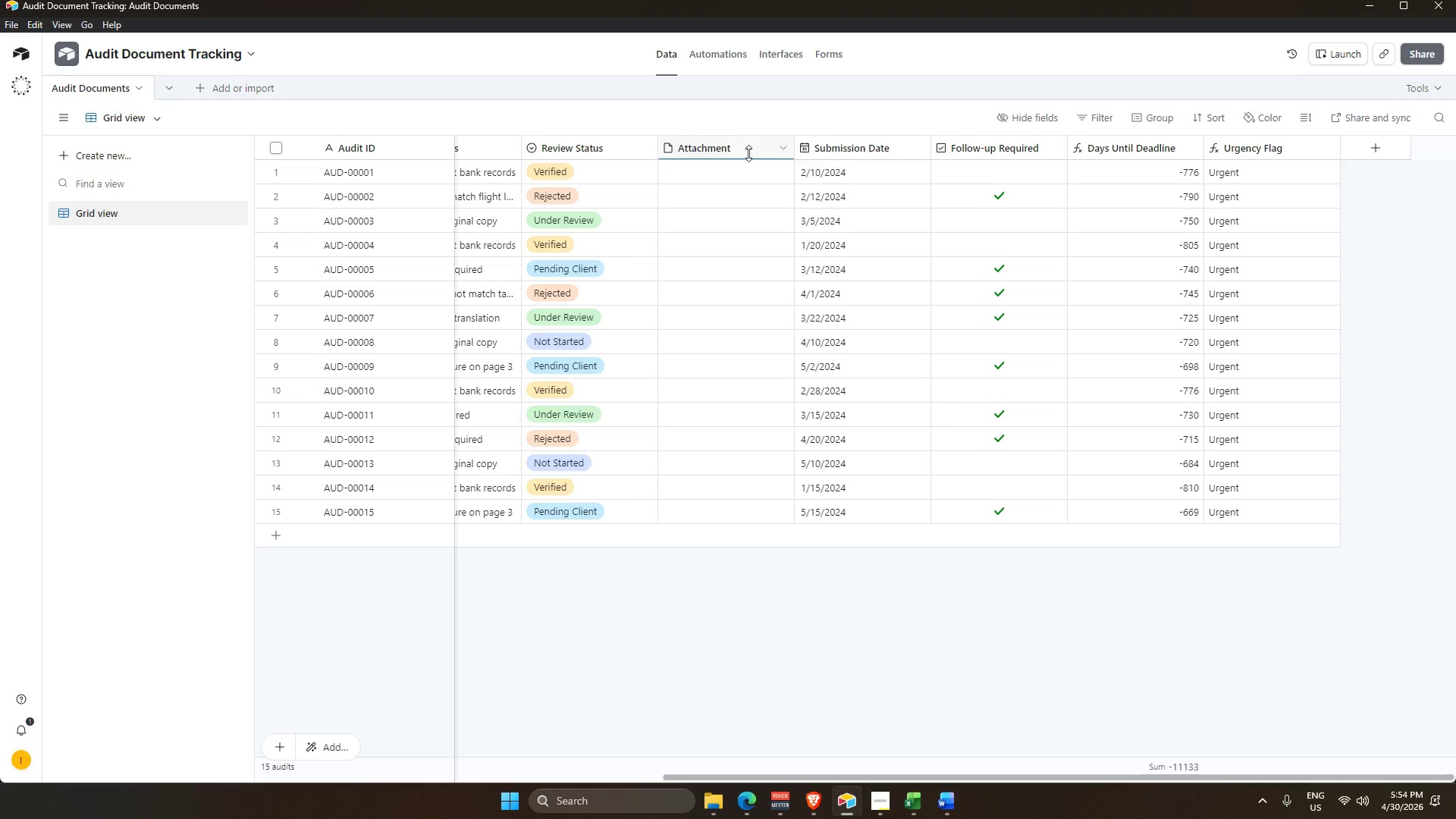 
right_click([749, 153])
 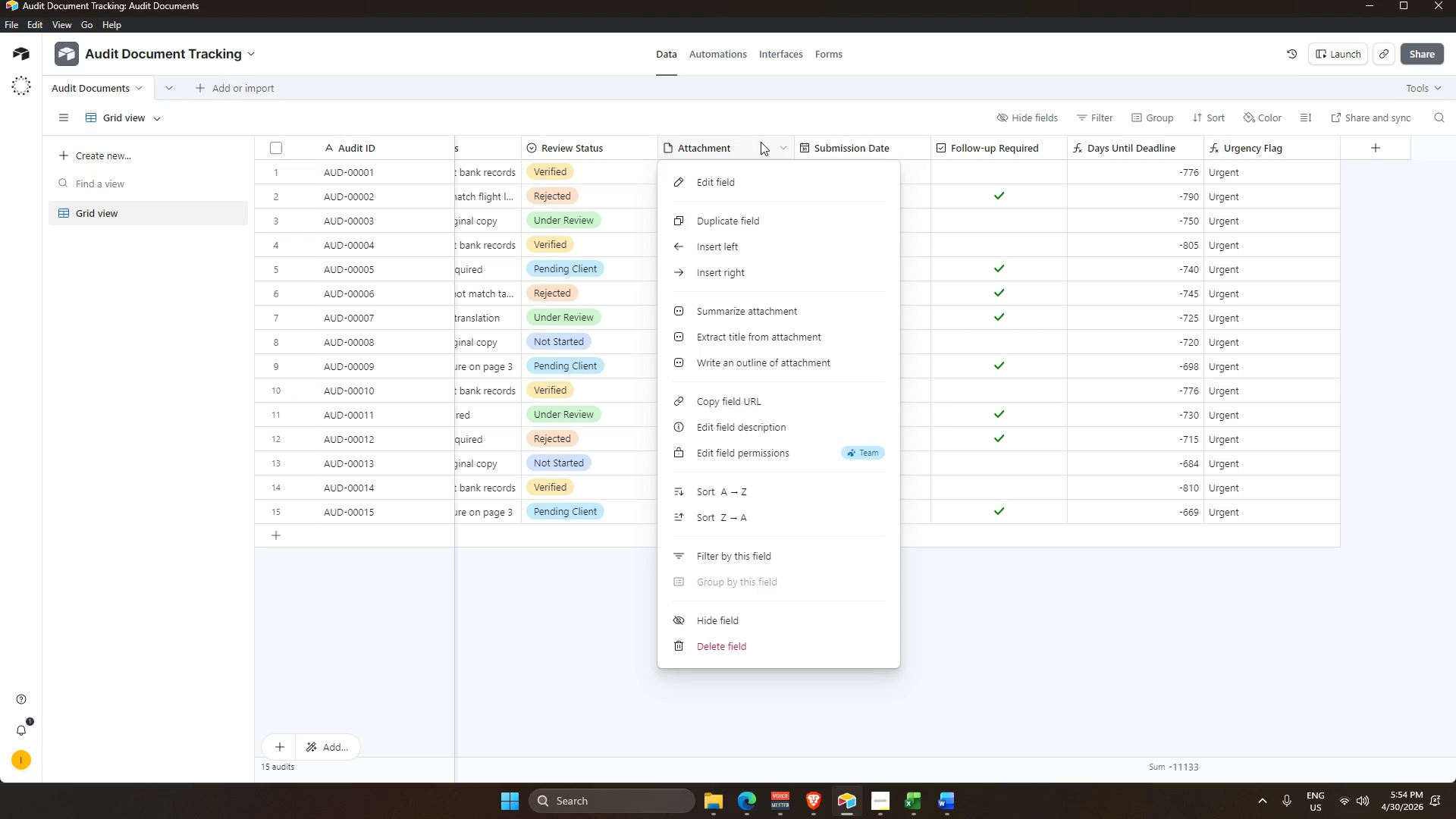 
right_click([761, 142])
 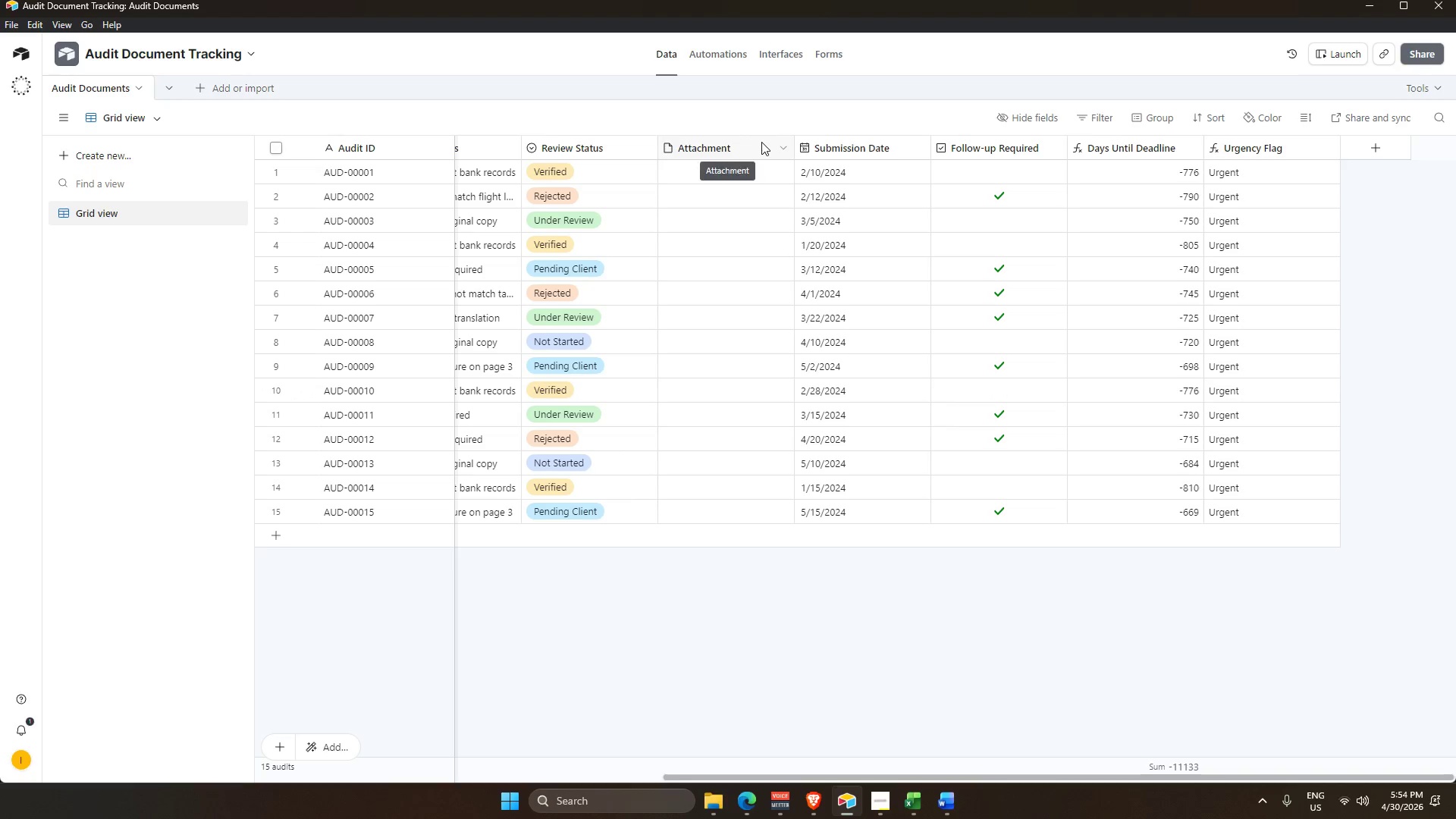 
right_click([761, 142])
 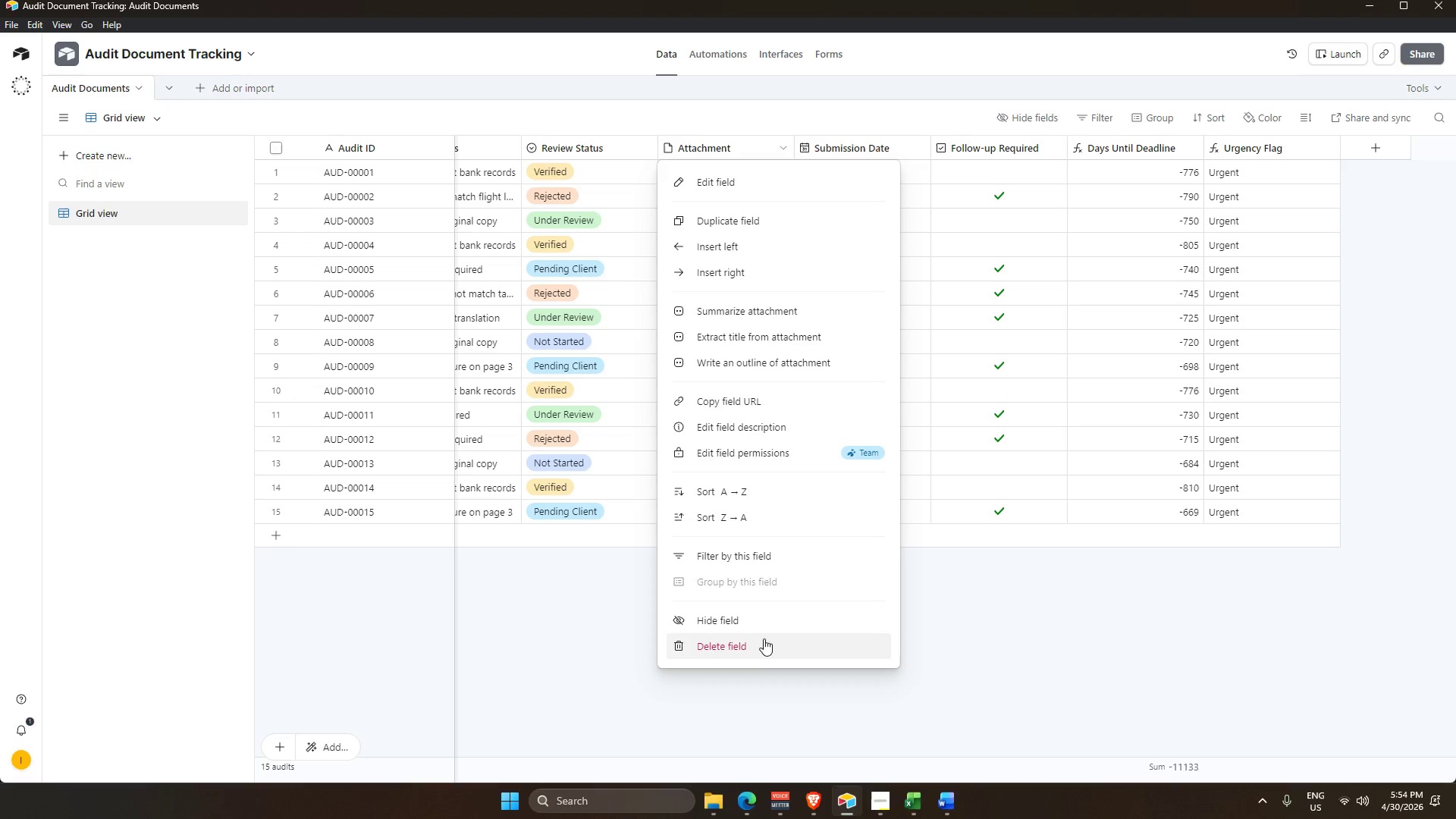 
left_click([755, 654])
 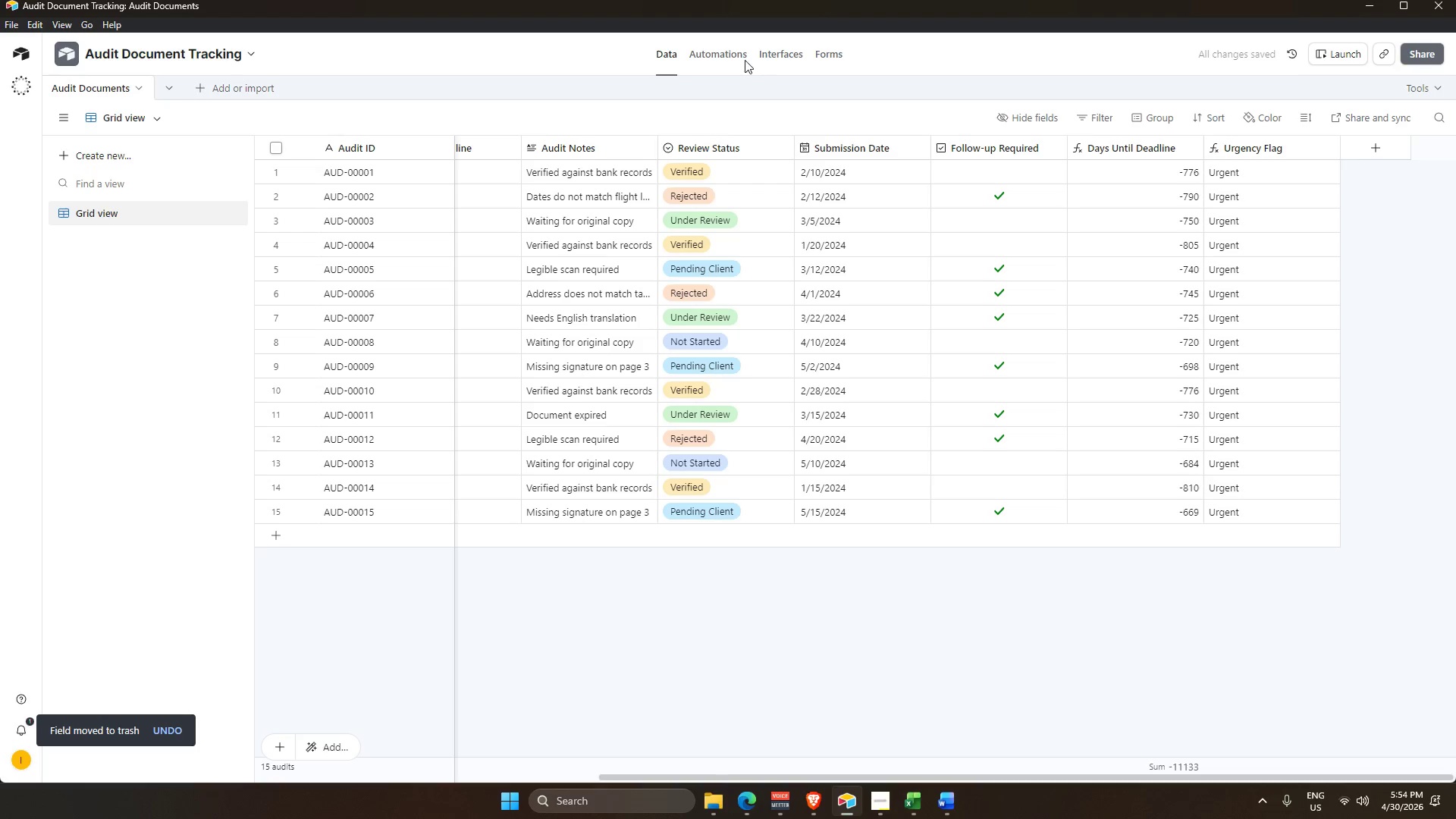 
wait(6.75)
 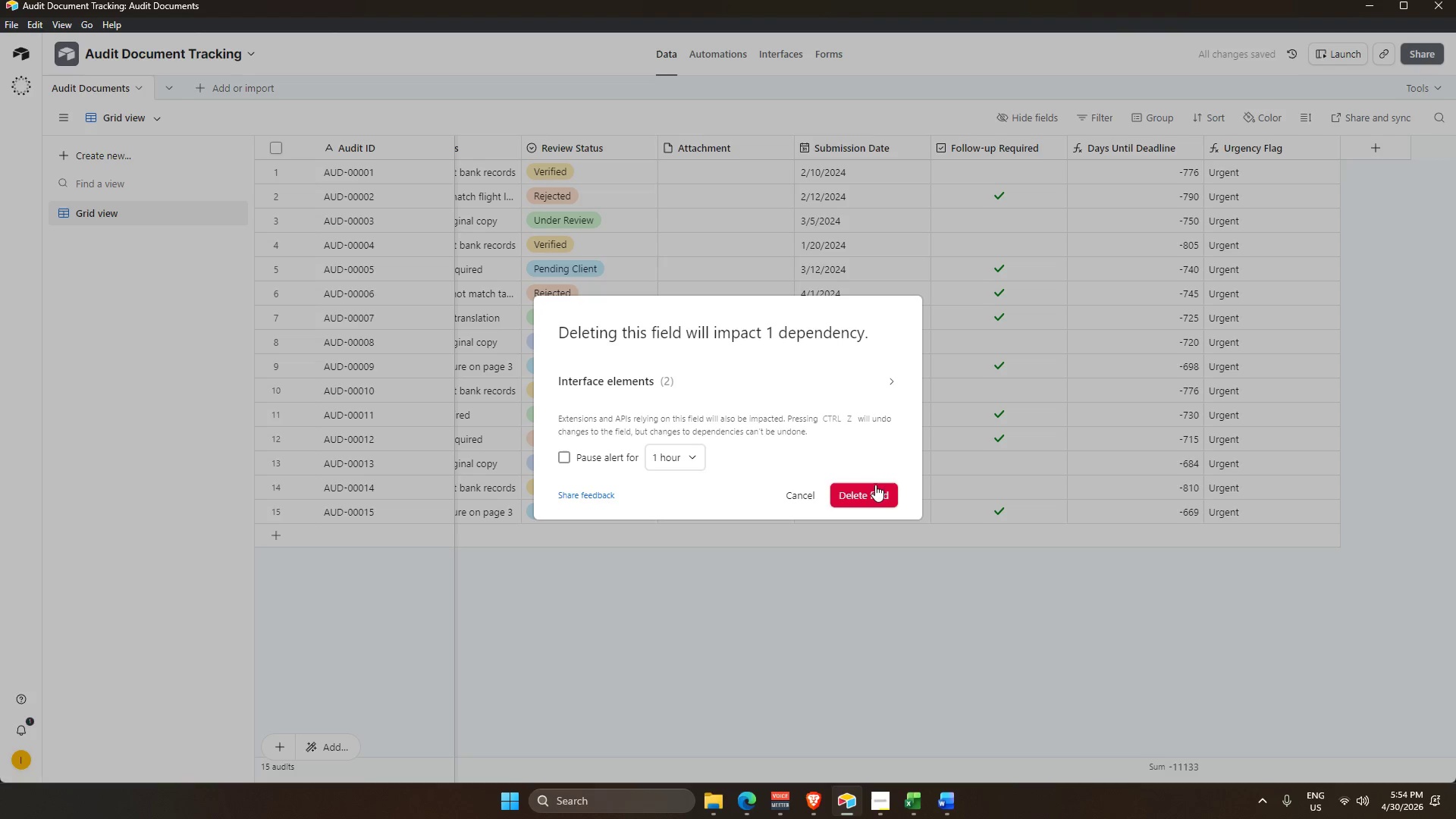 
left_click_drag(start_coordinate=[893, 773], to_coordinate=[869, 776])
 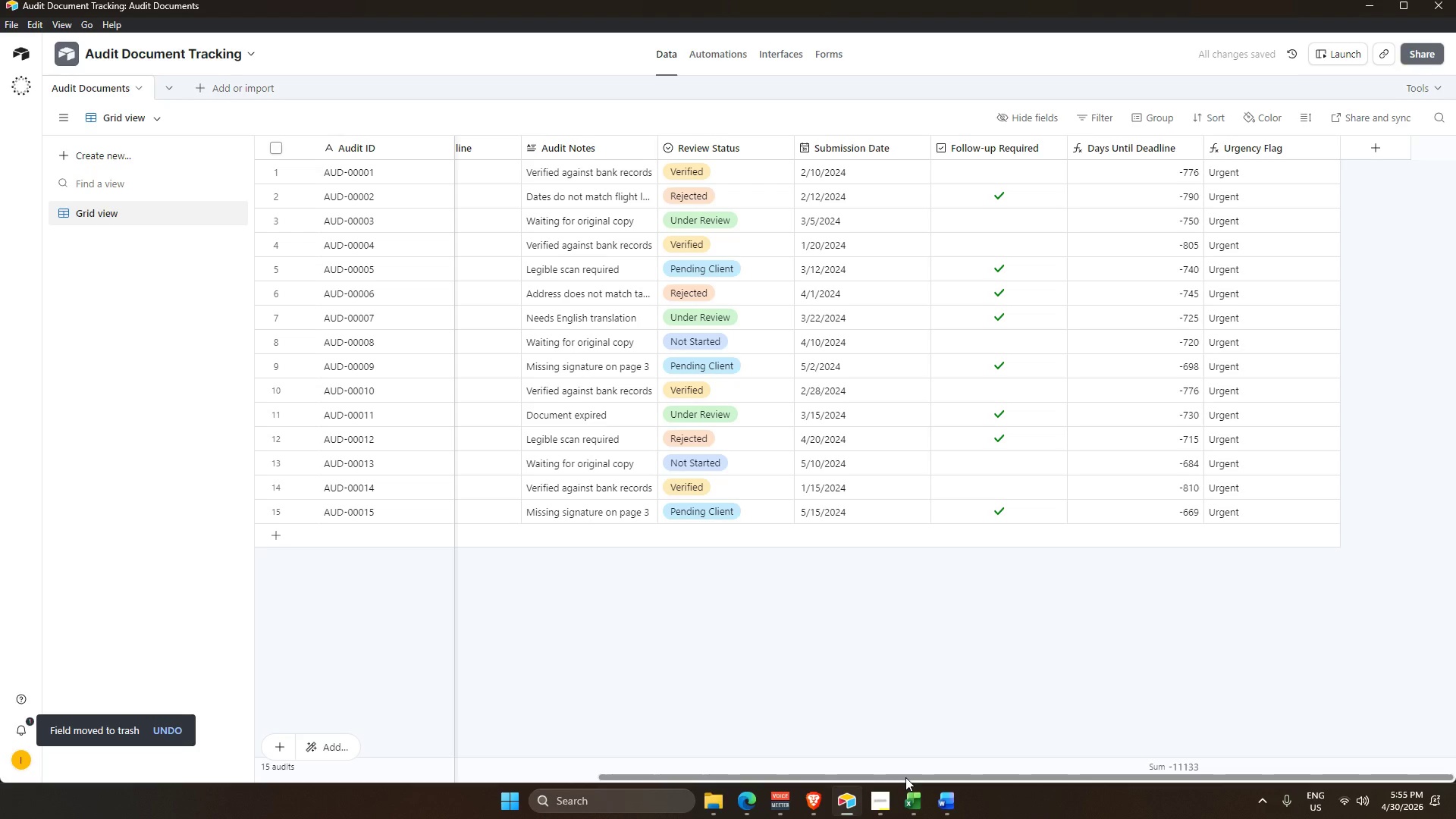 
left_click_drag(start_coordinate=[905, 777], to_coordinate=[744, 764])
 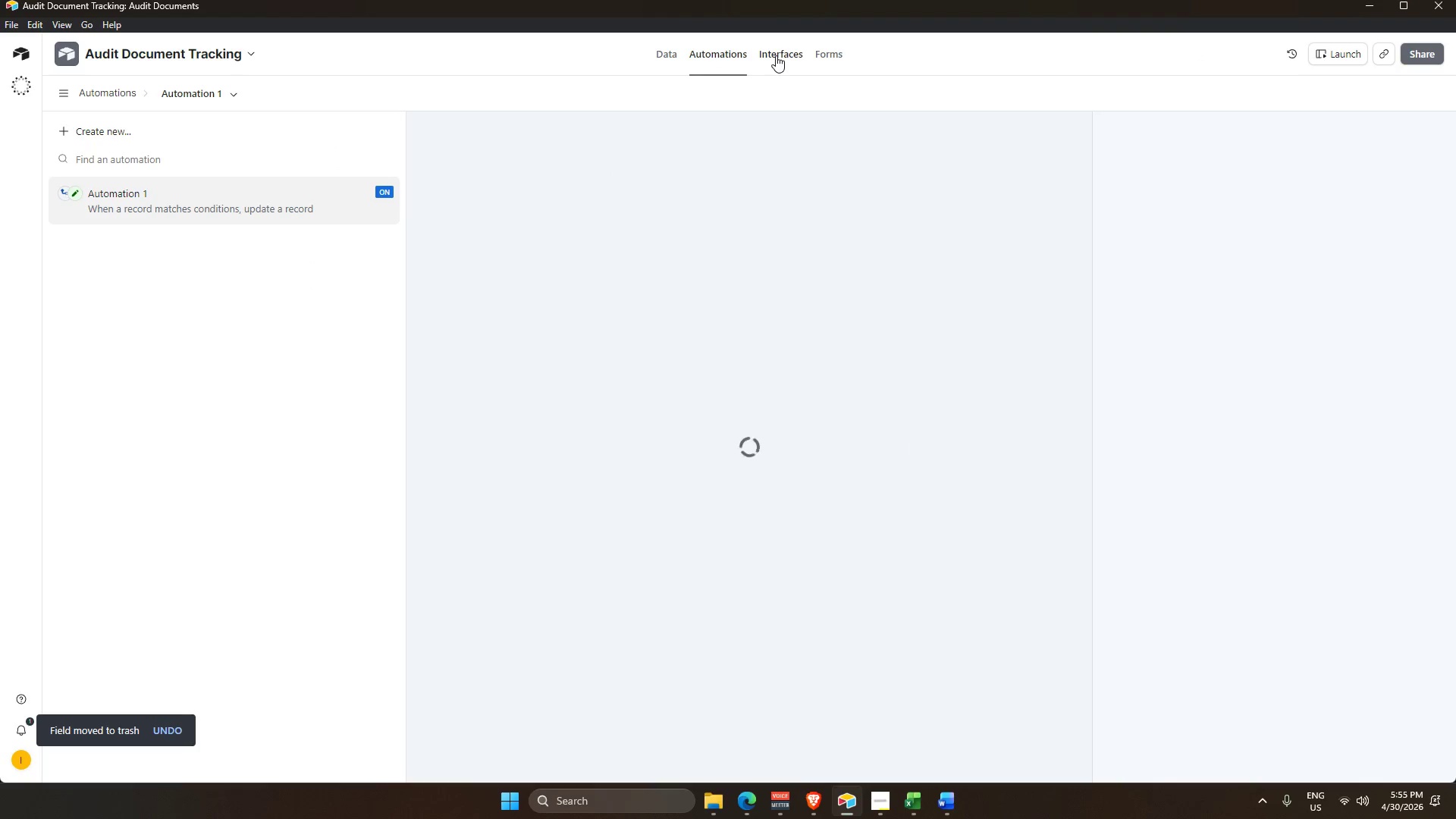 
left_click([776, 55])
 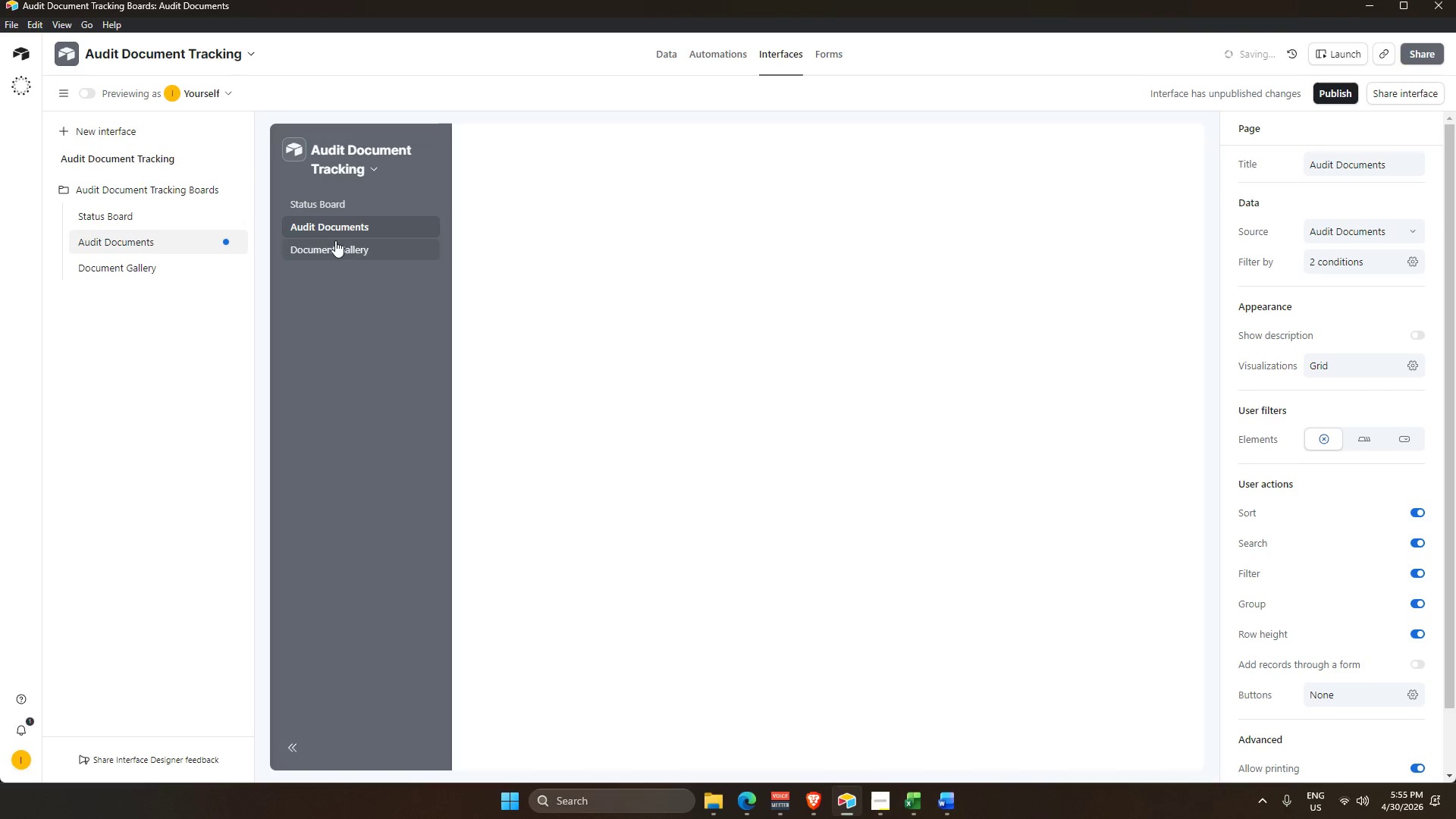 
left_click([340, 253])
 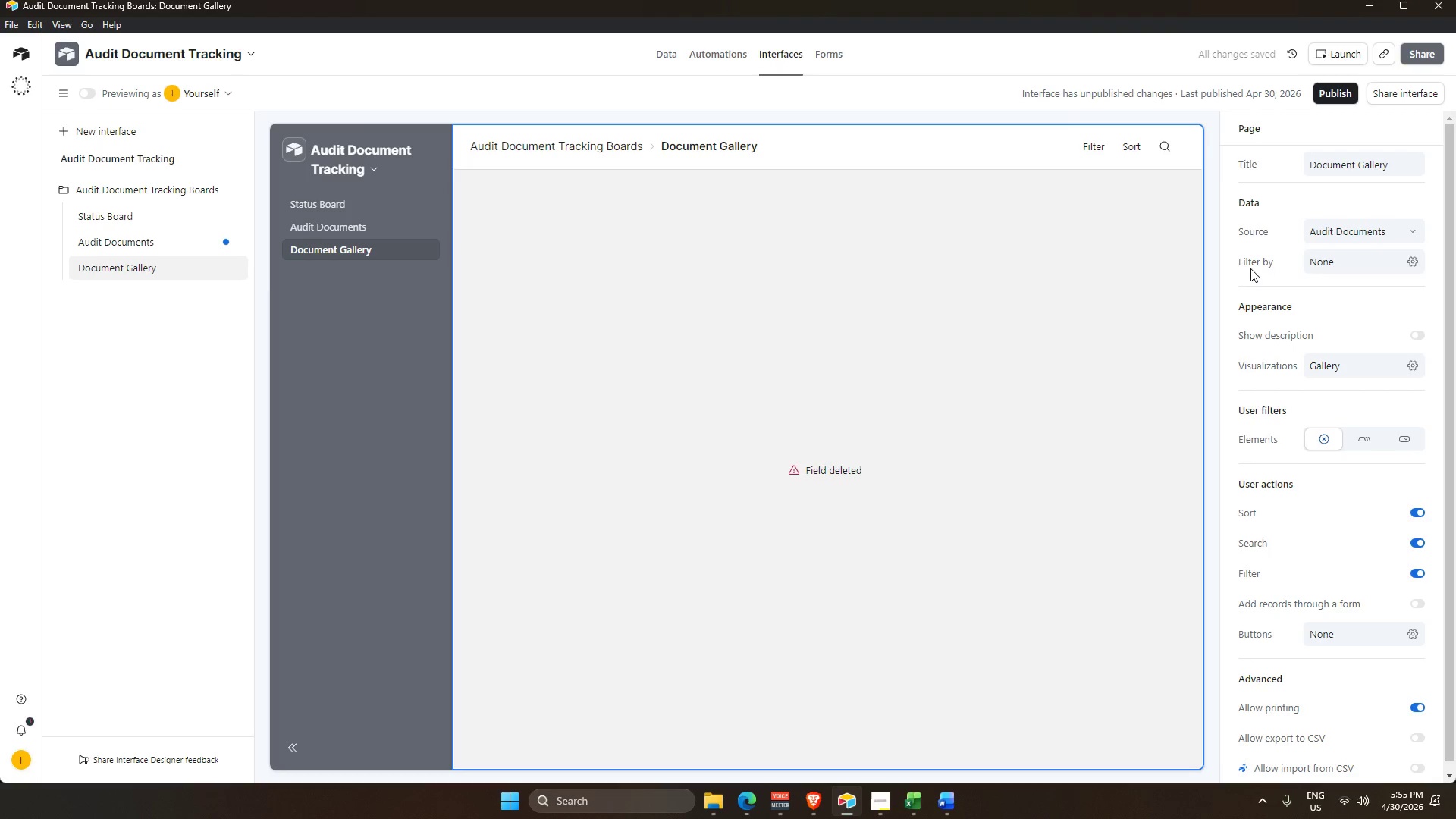 
left_click([888, 425])
 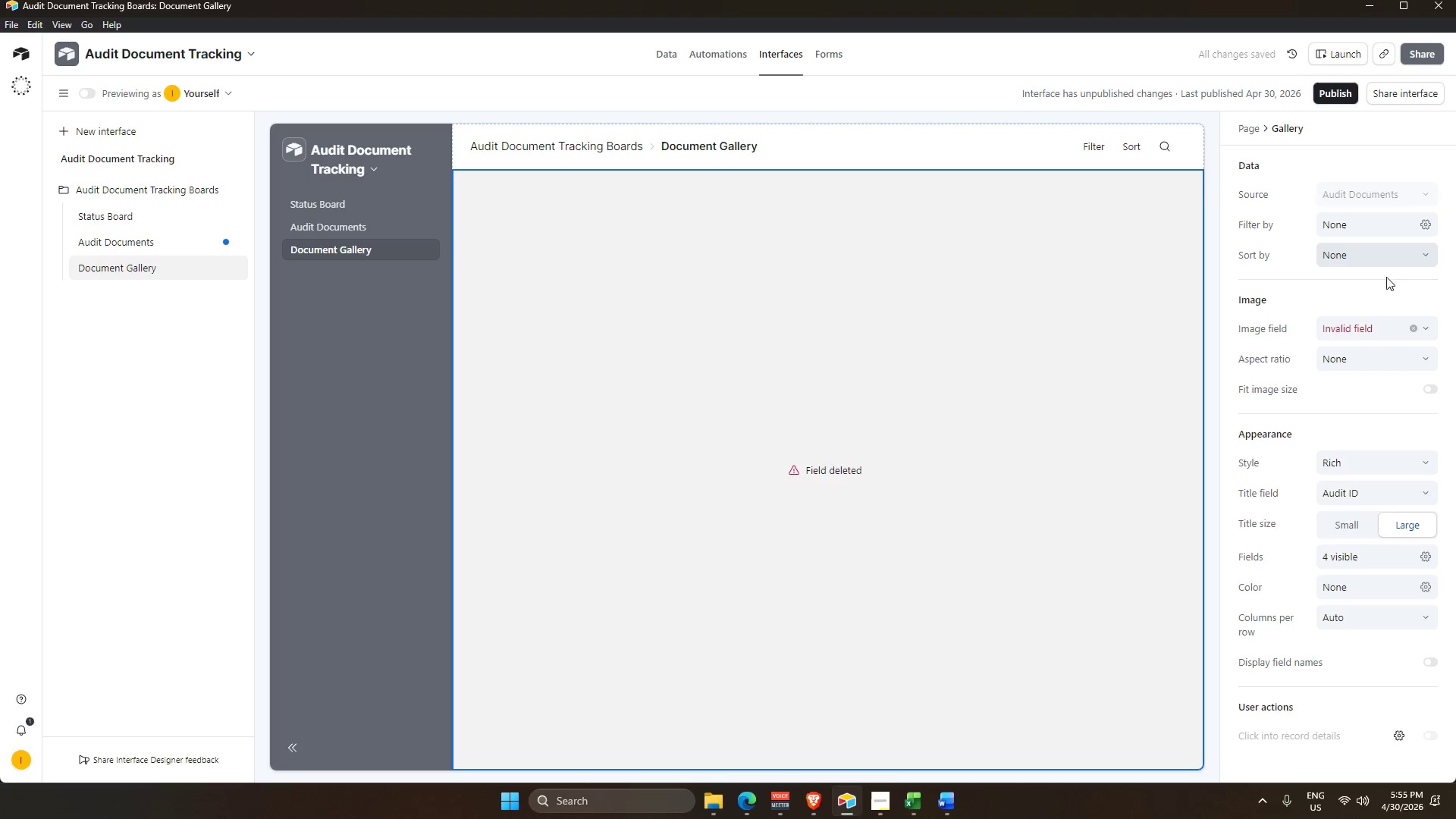 
left_click([1376, 327])
 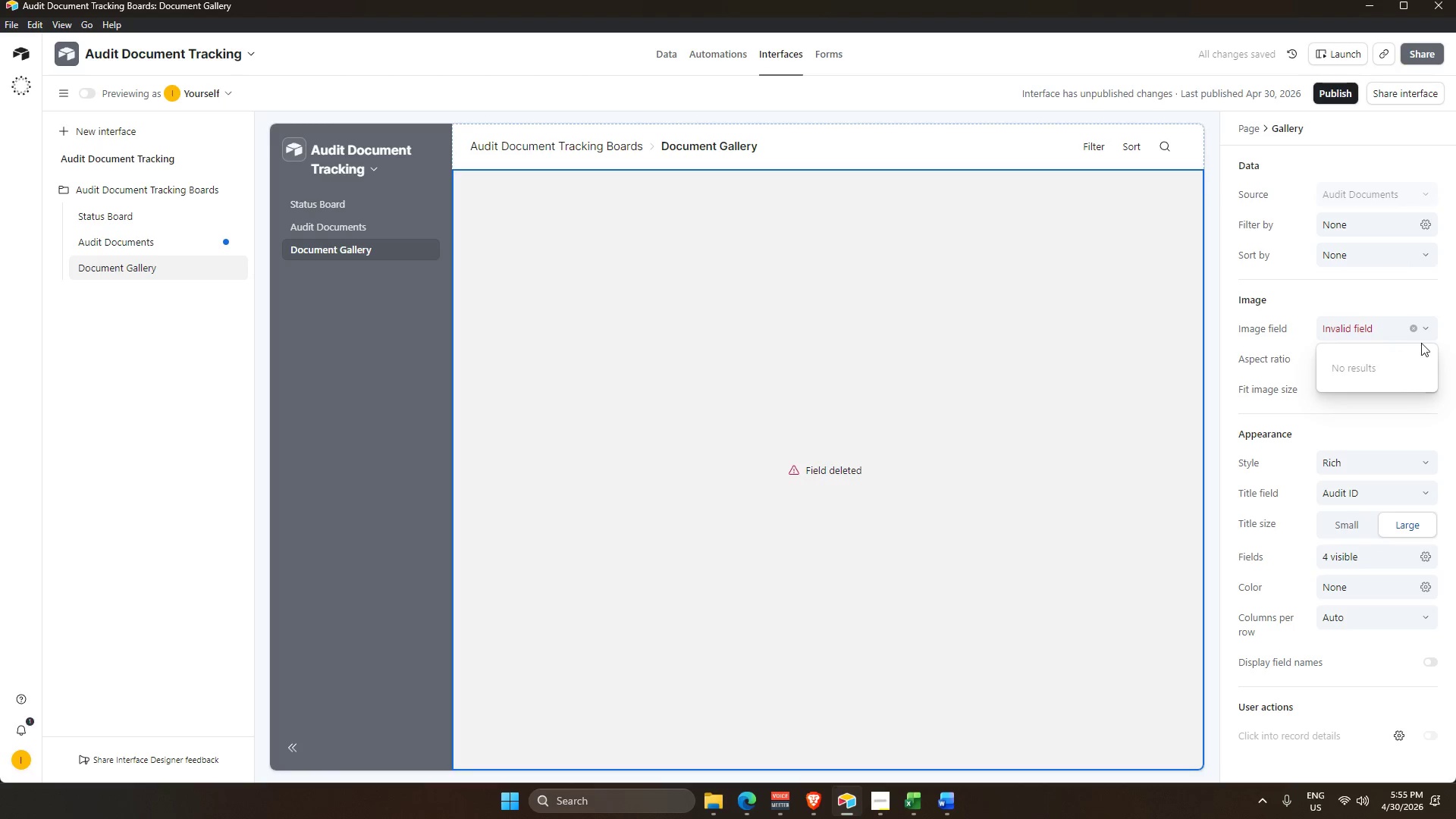 
left_click([1414, 328])
 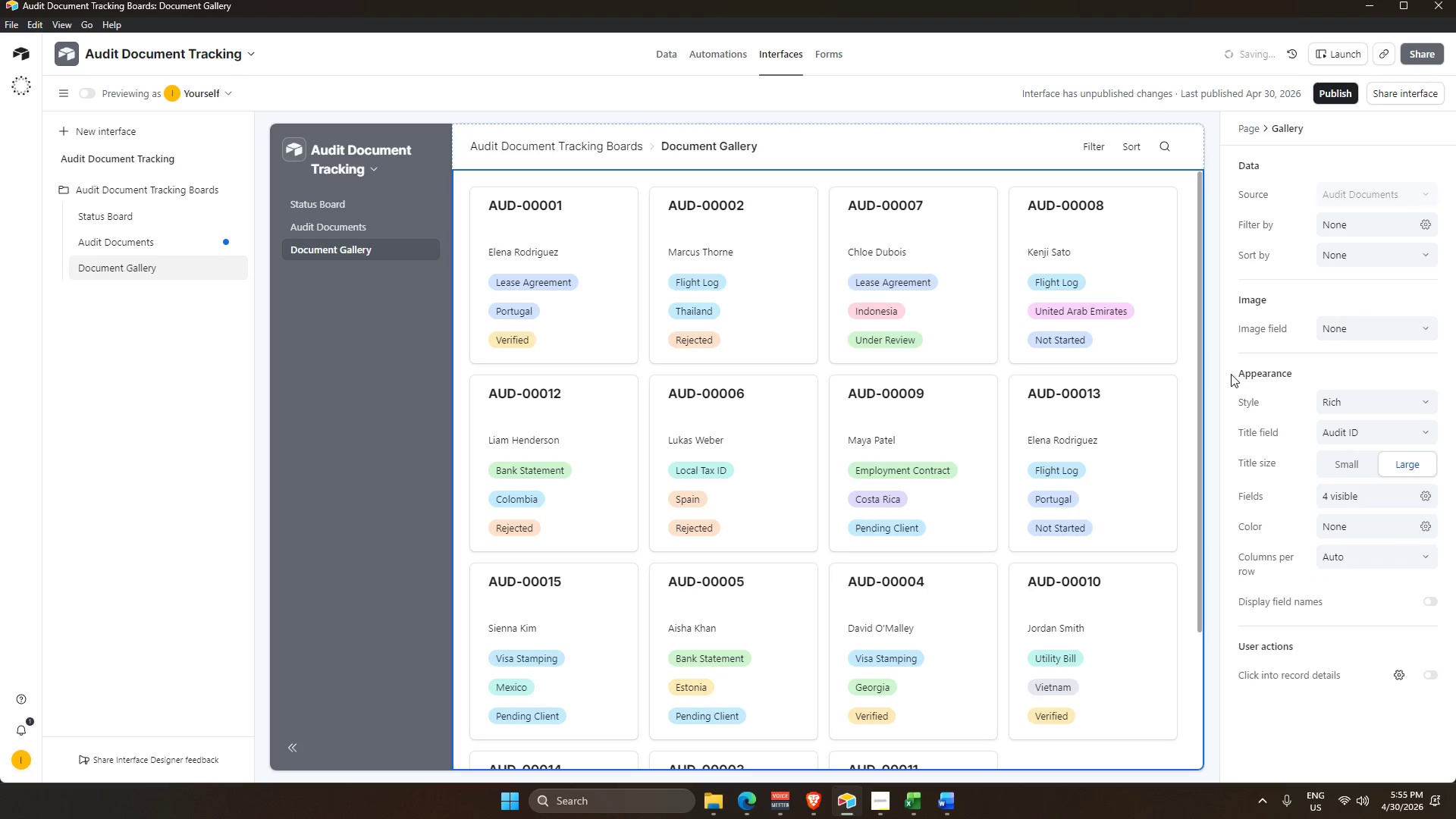 
scroll: coordinate [1222, 459], scroll_direction: up, amount: 5.0
 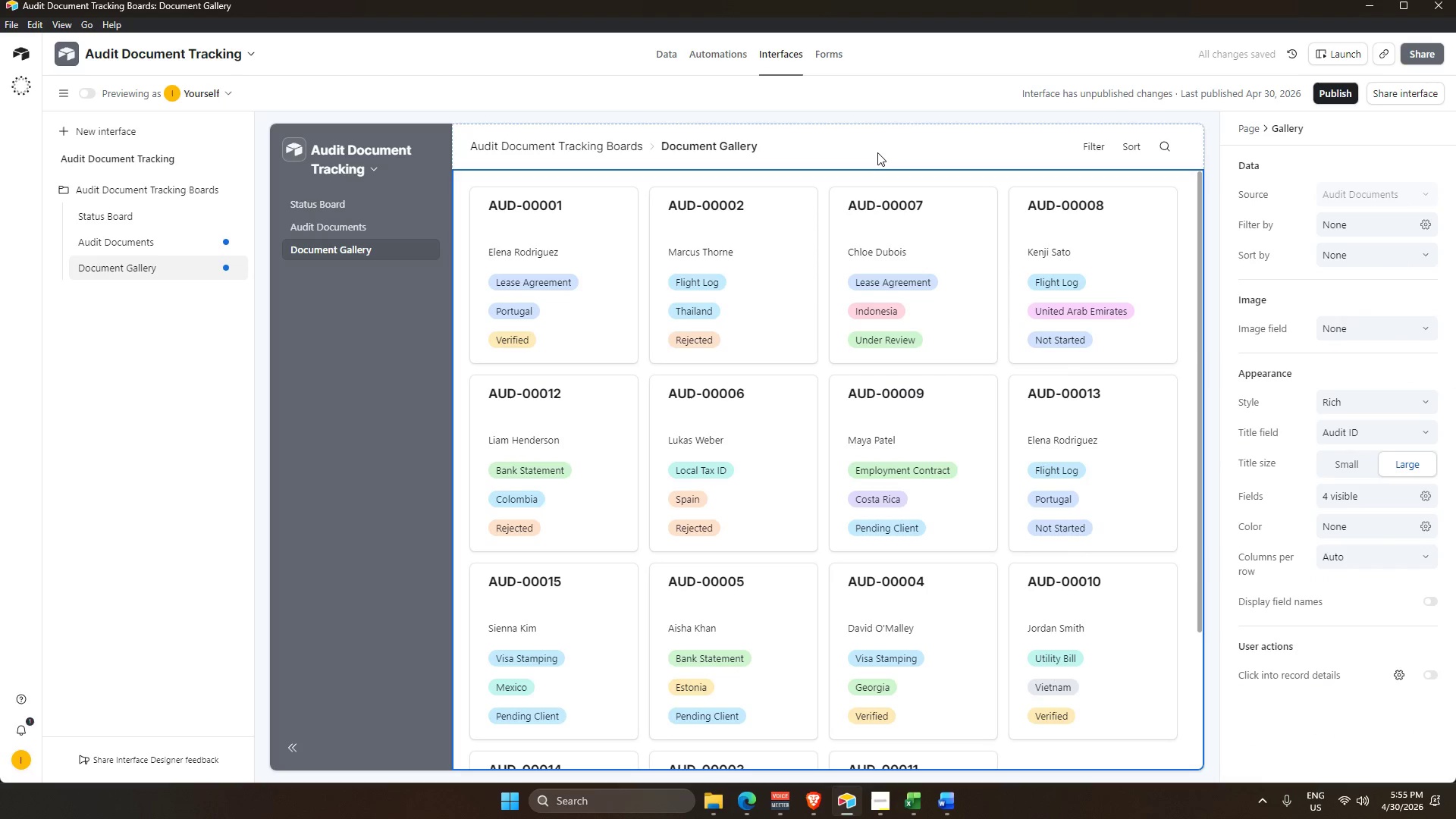 
left_click([874, 146])
 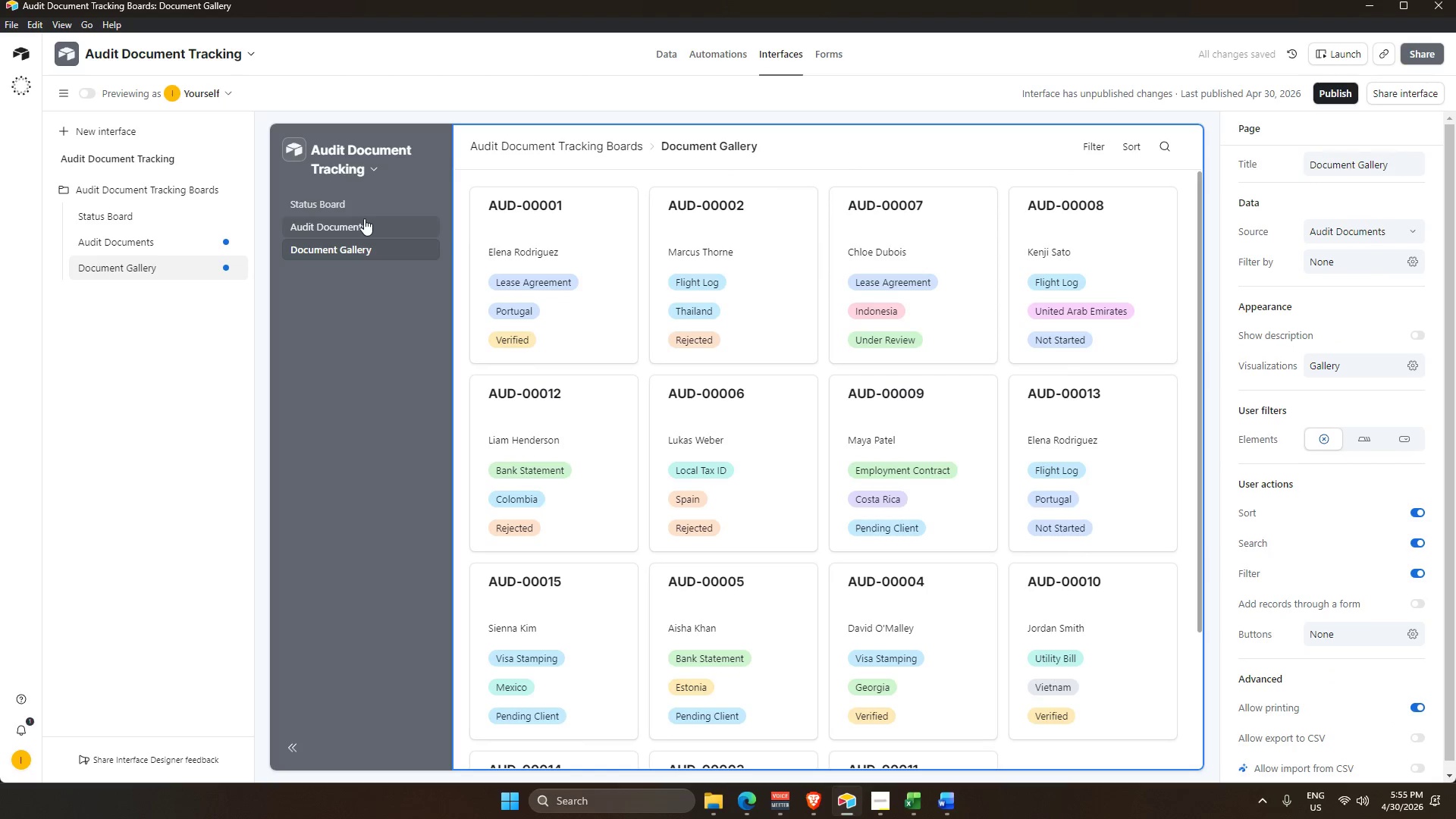 
scroll: coordinate [874, 147], scroll_direction: up, amount: 2.0
 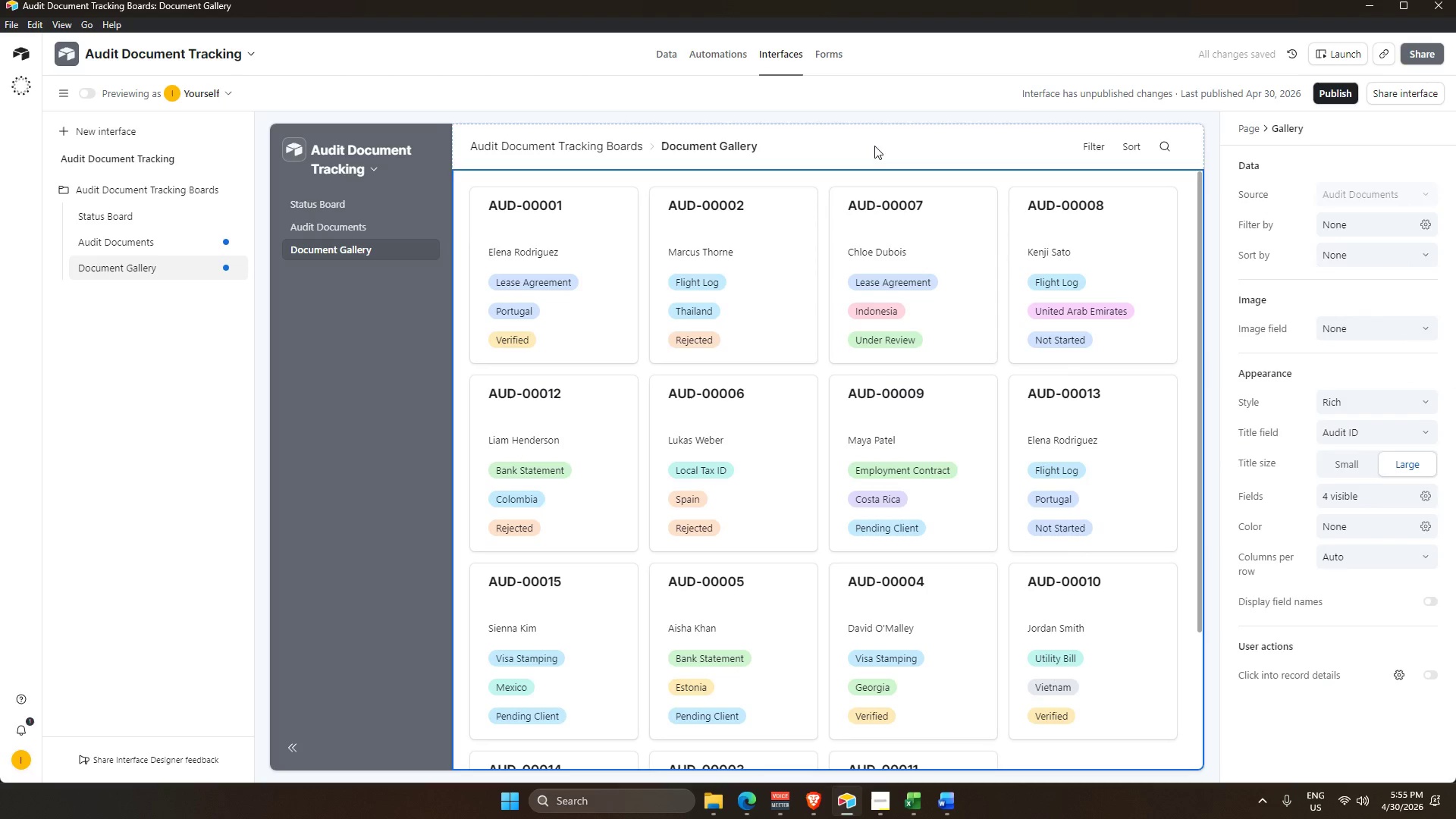 
left_click([361, 222])
 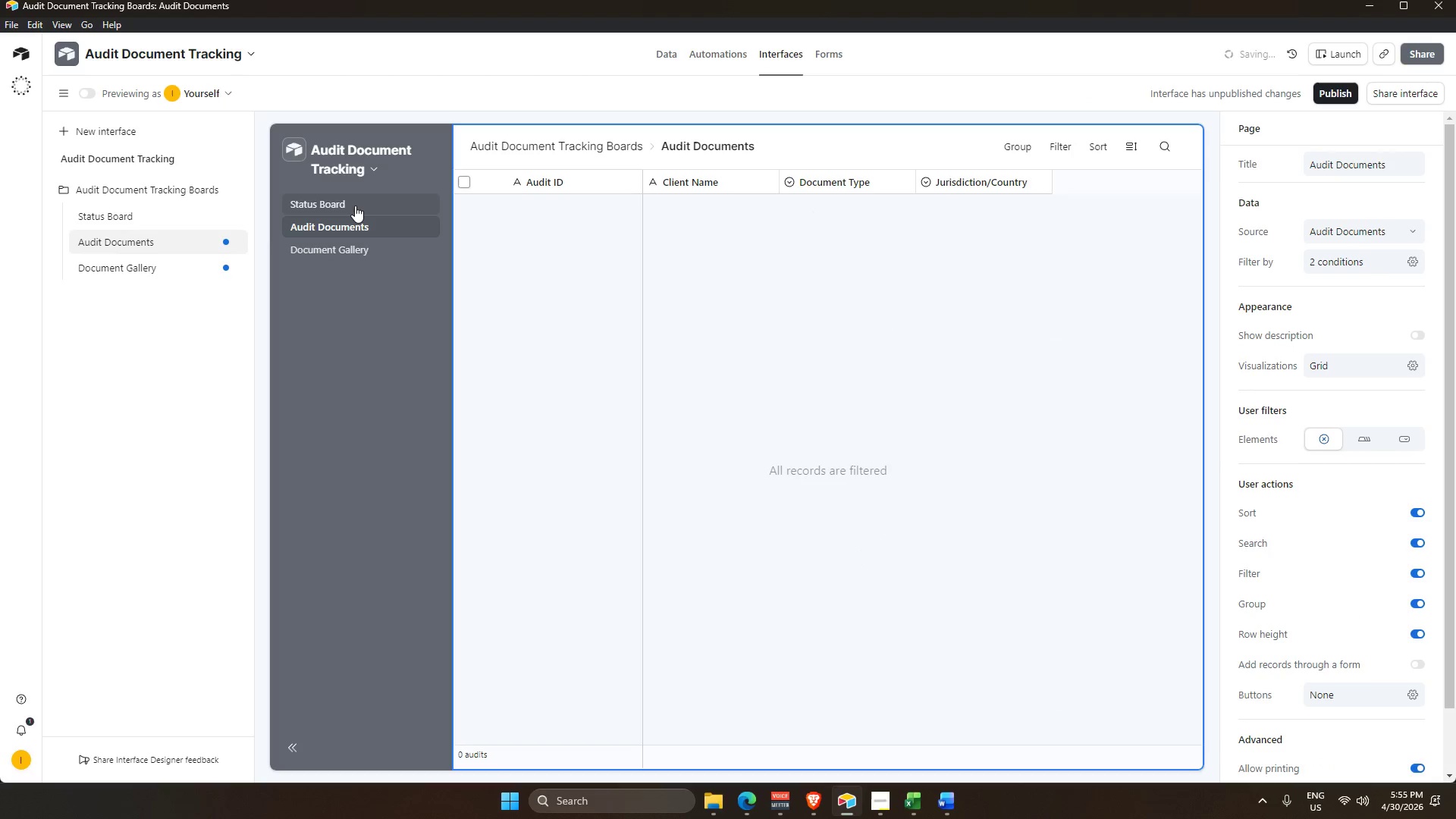 
left_click([355, 205])
 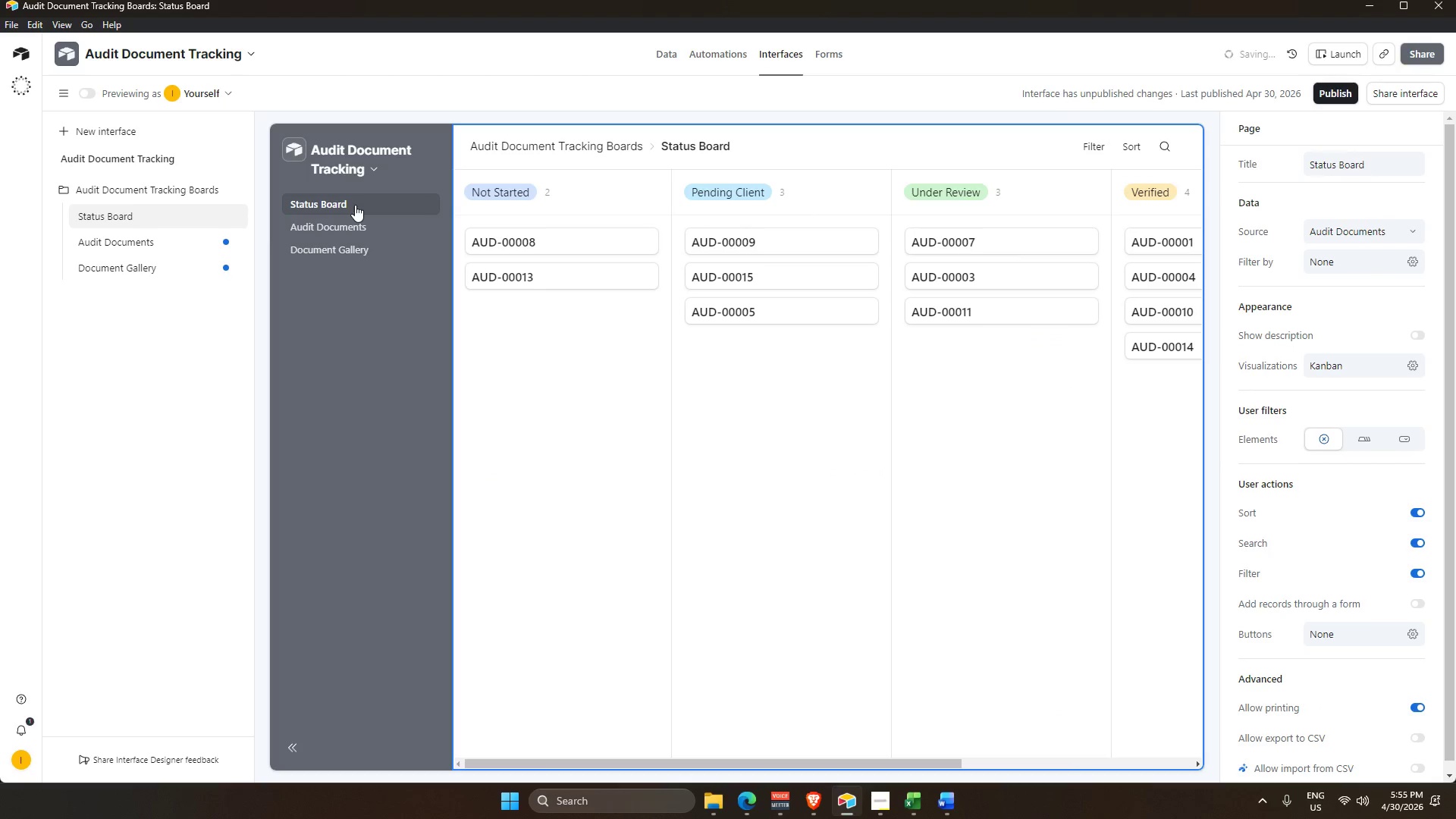 
left_click([363, 425])
 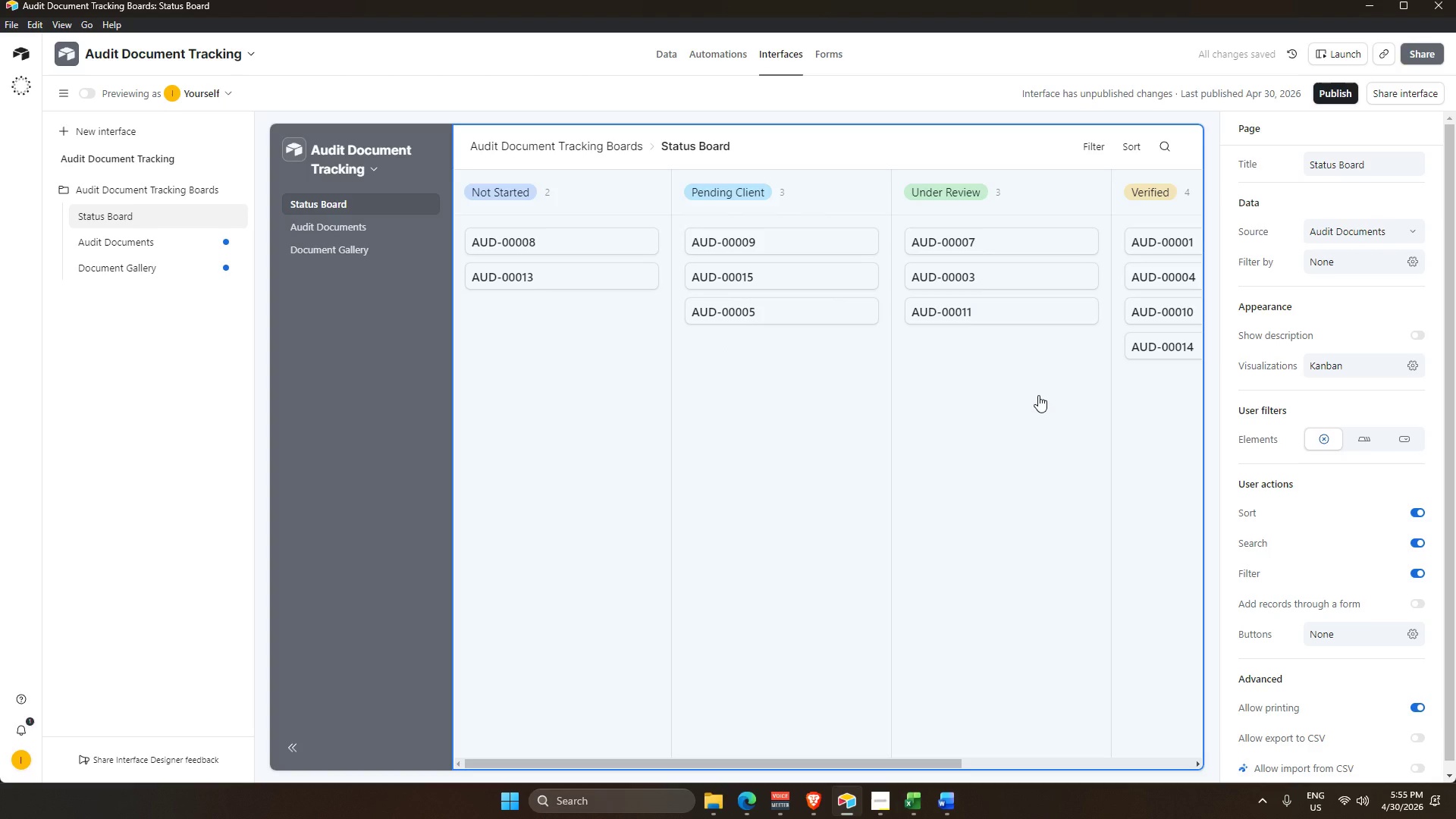 
wait(5.01)
 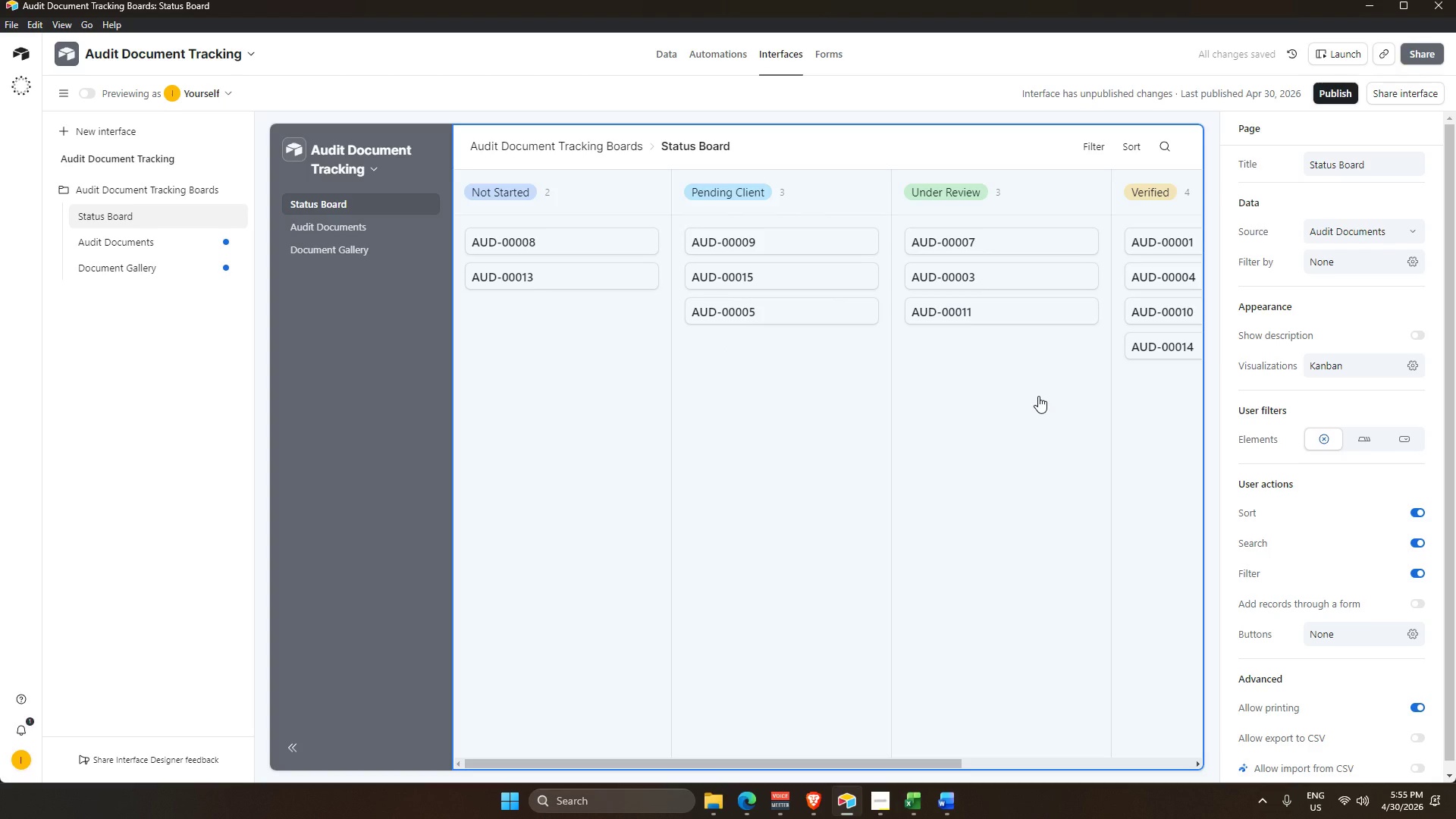 
left_click([1038, 395])
 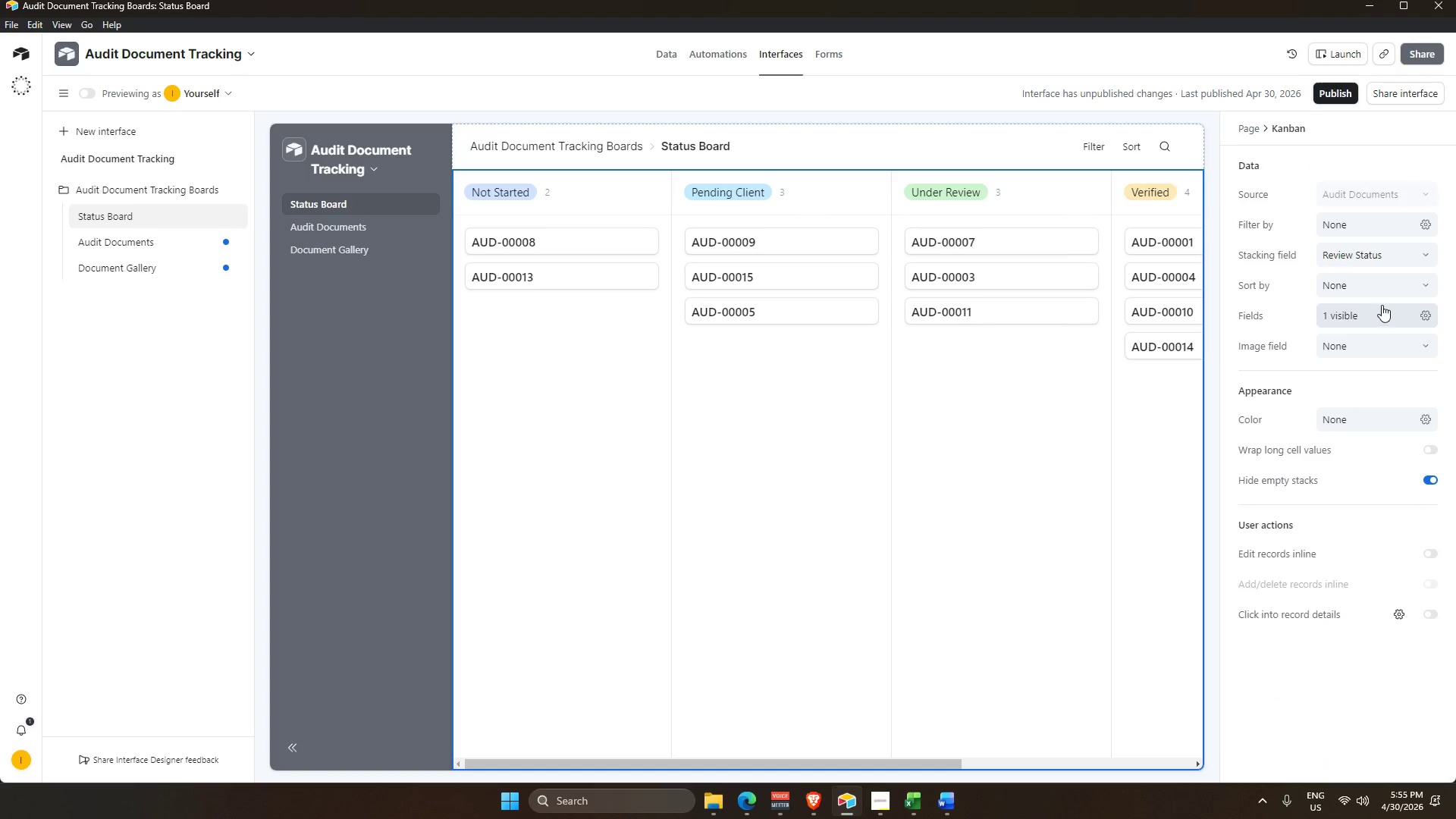 
left_click([1374, 313])
 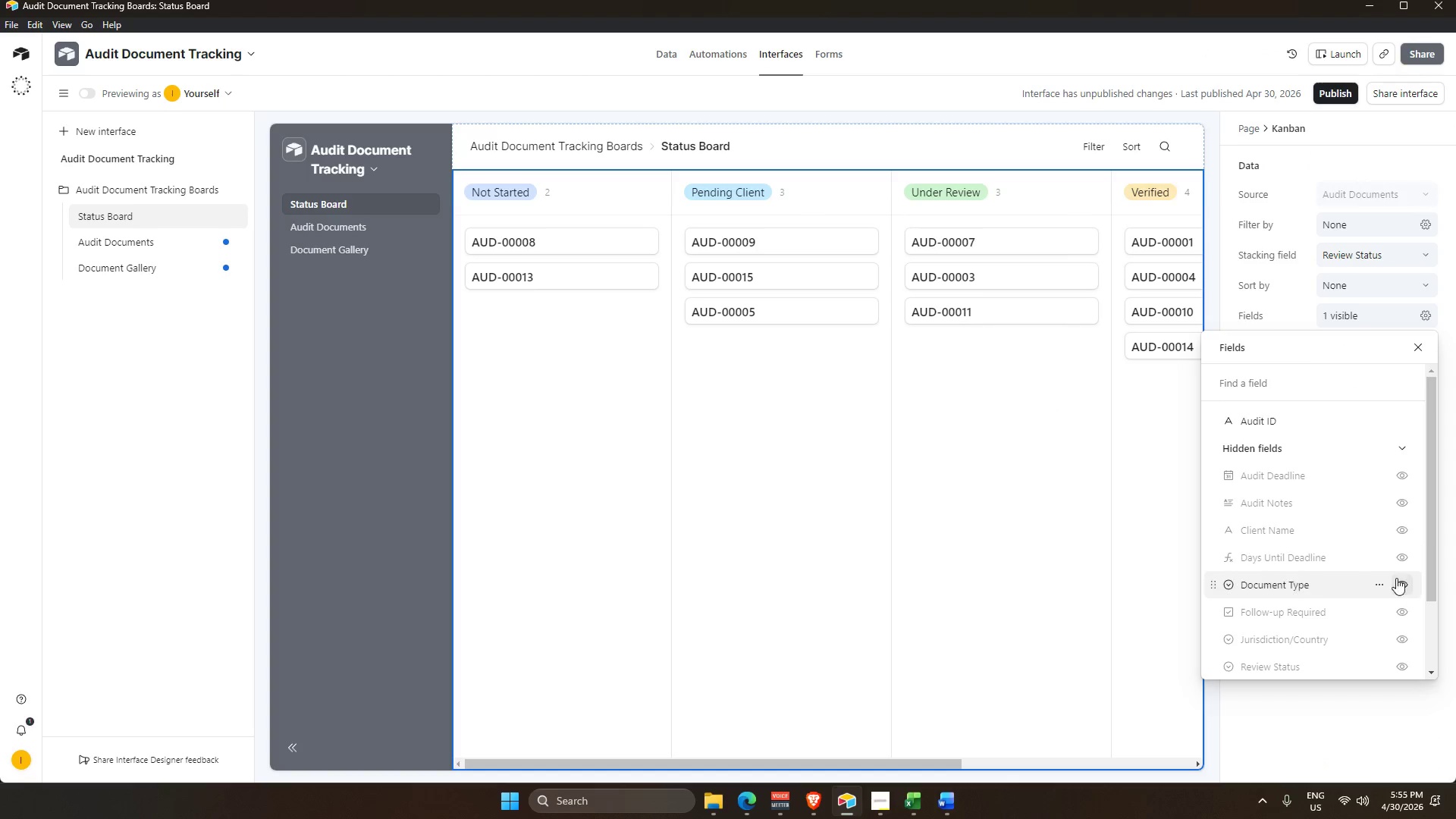 
scroll: coordinate [1384, 638], scroll_direction: down, amount: 4.0
 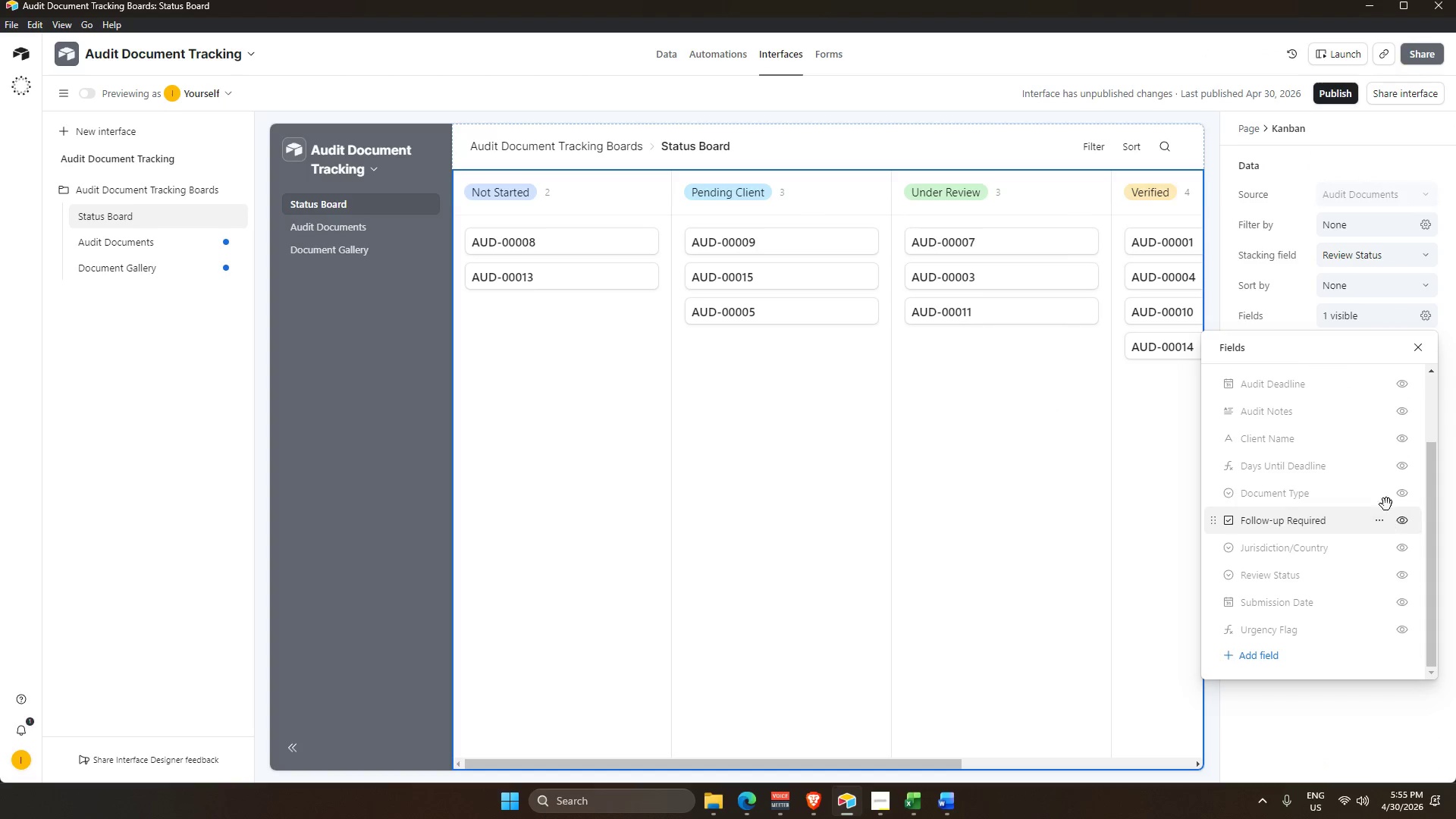 
scroll: coordinate [1389, 504], scroll_direction: up, amount: 3.0
 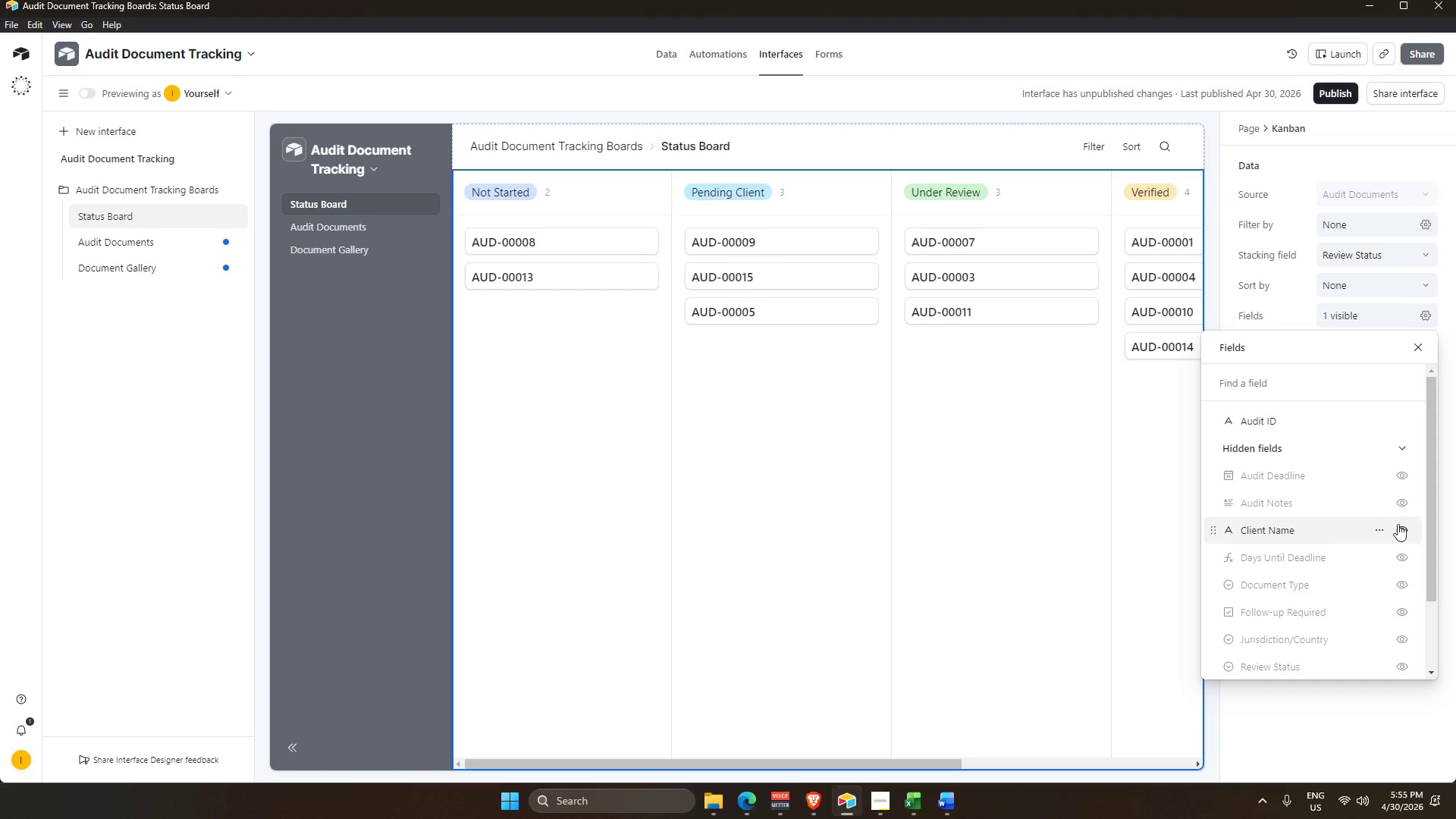 
mouse_move([1403, 555])
 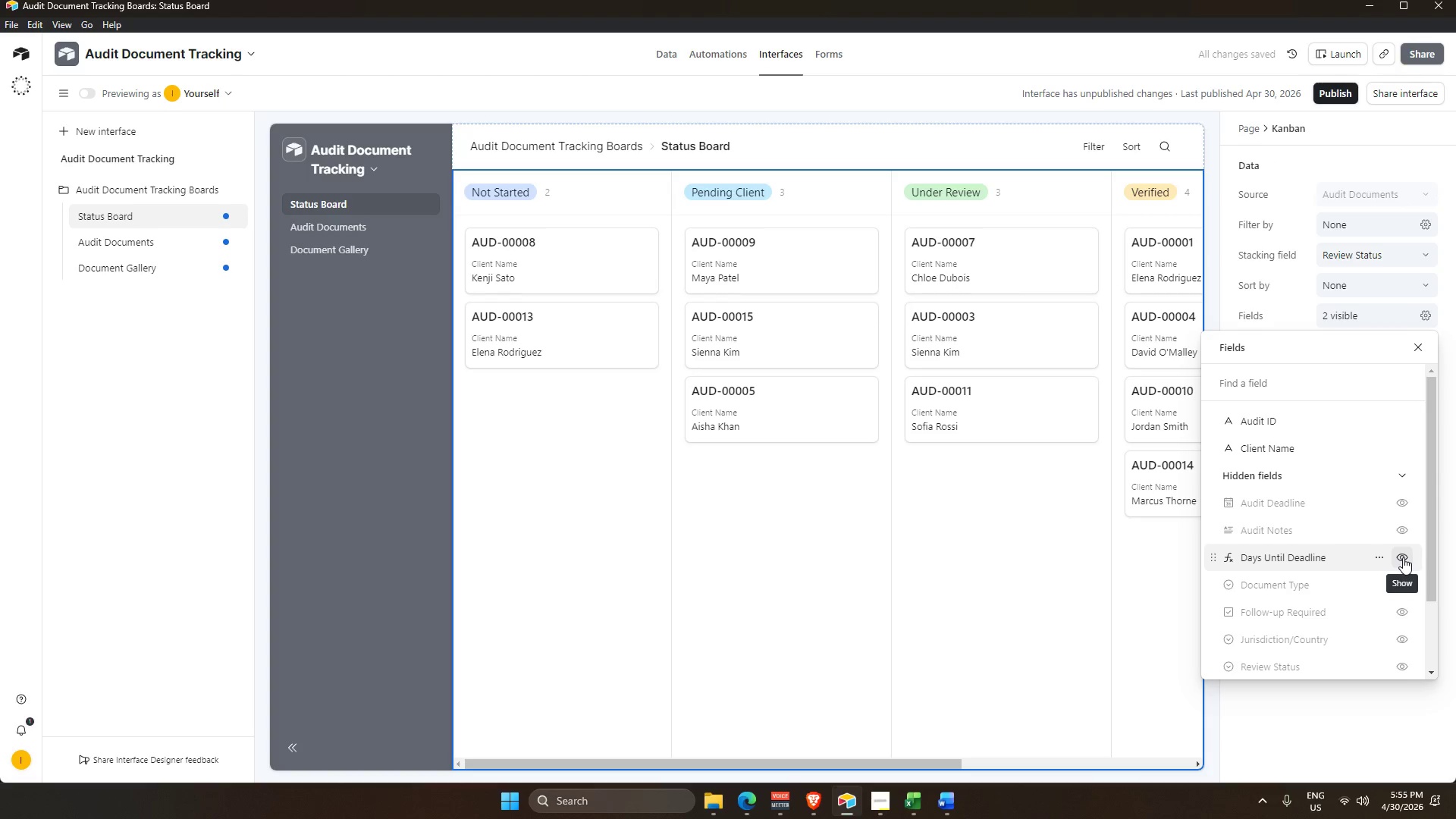 
mouse_move([1402, 571])
 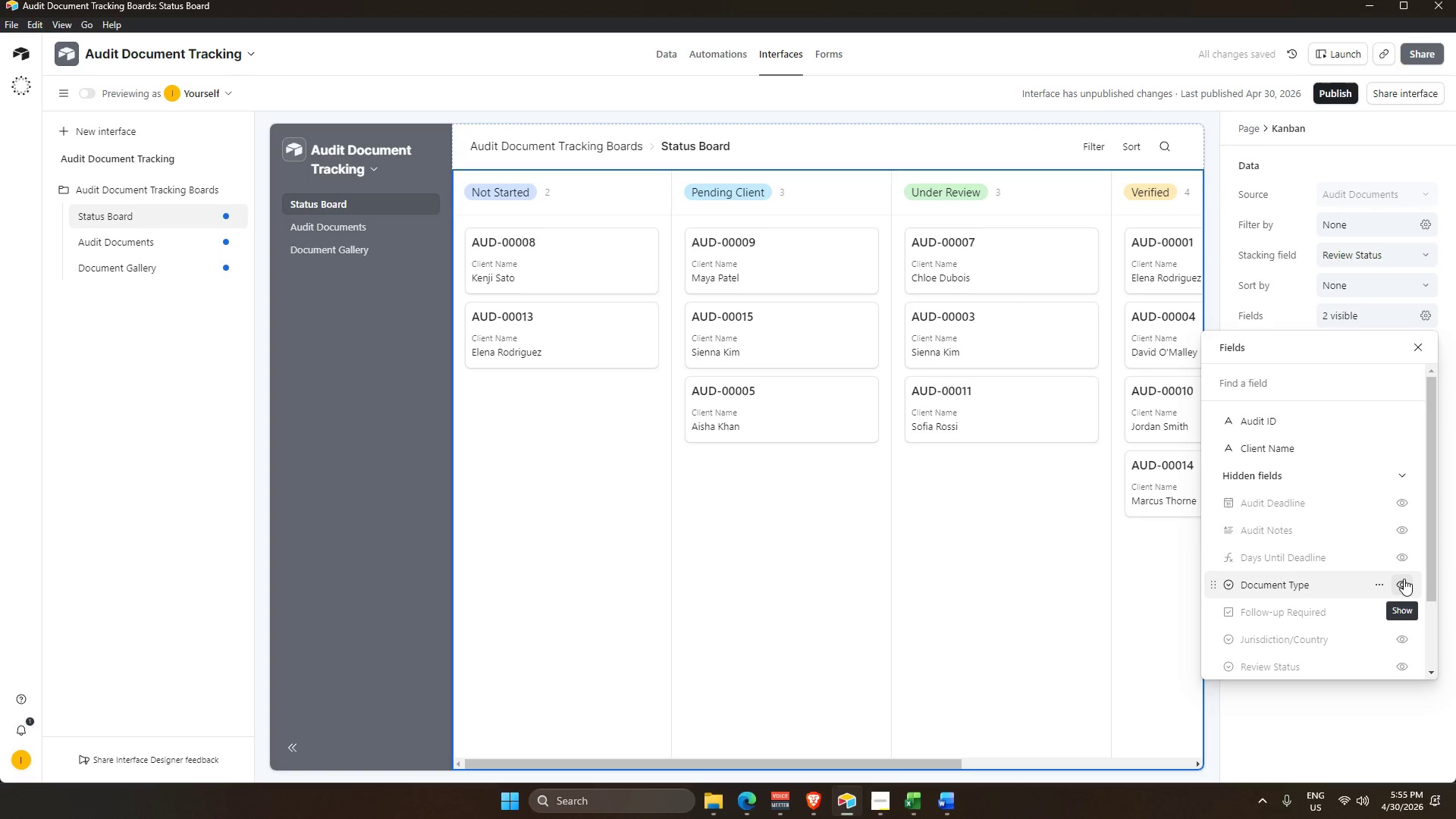 
left_click([1404, 578])
 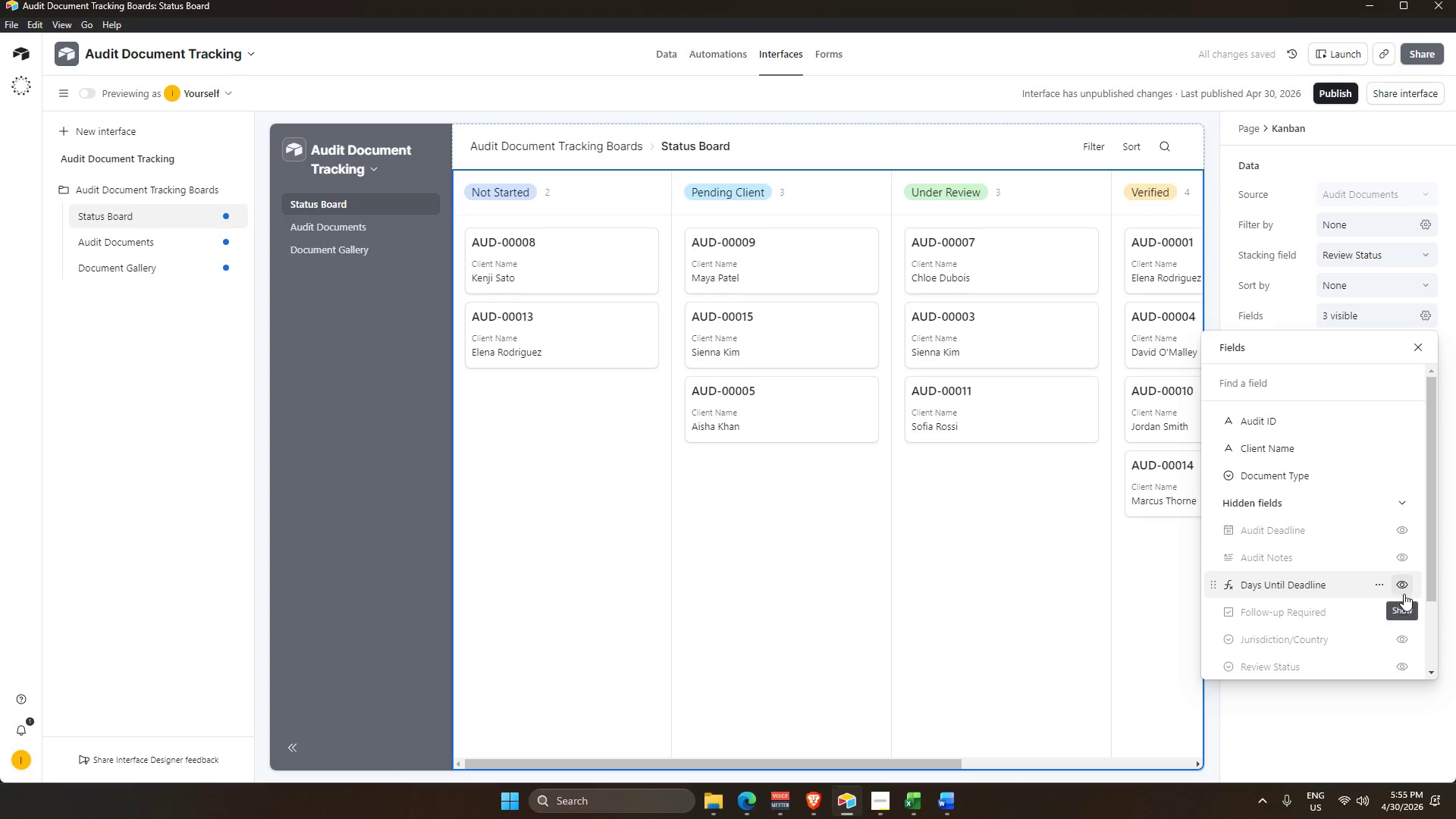 
scroll: coordinate [1404, 596], scroll_direction: down, amount: 1.0
 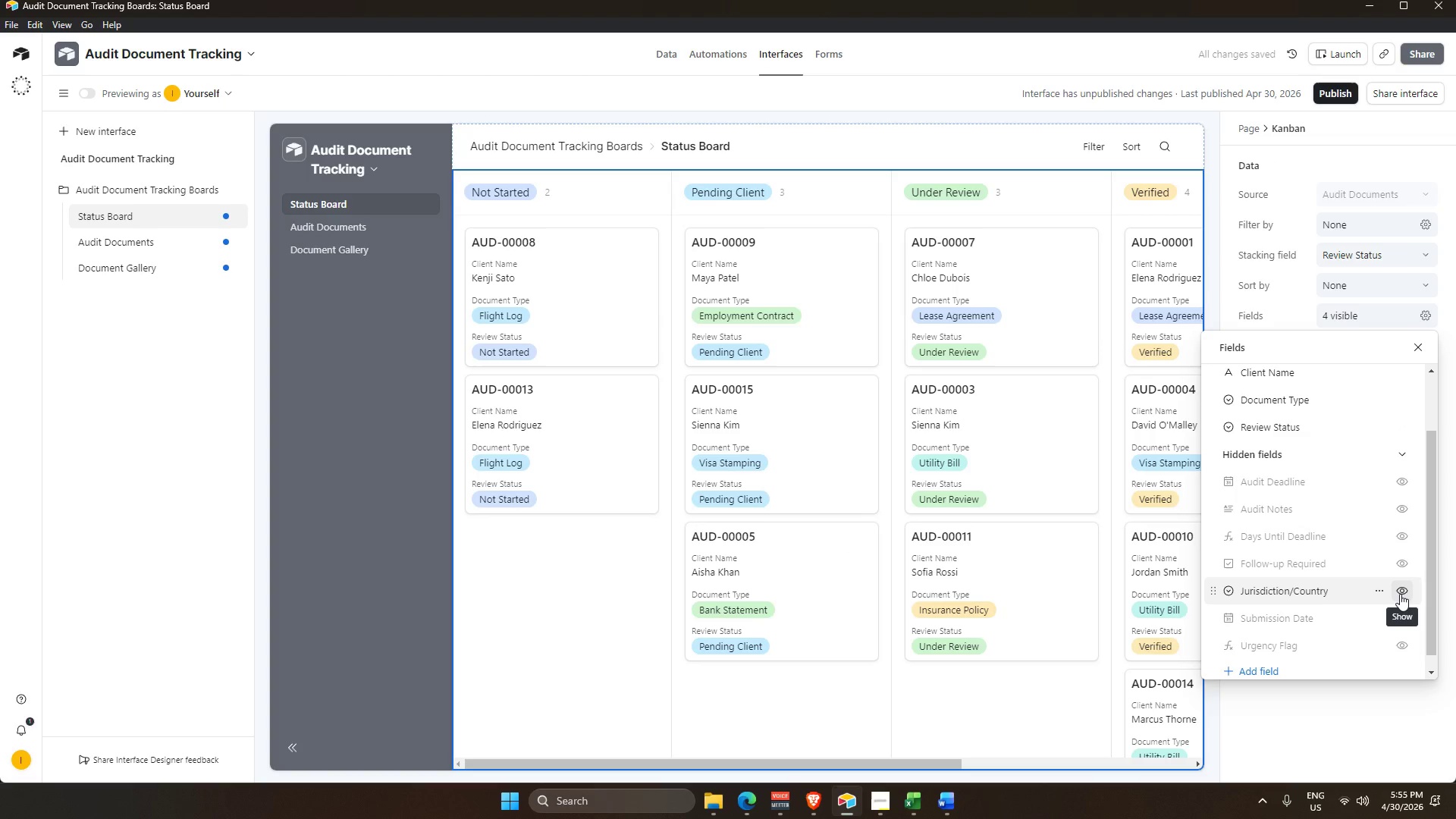 
wait(5.03)
 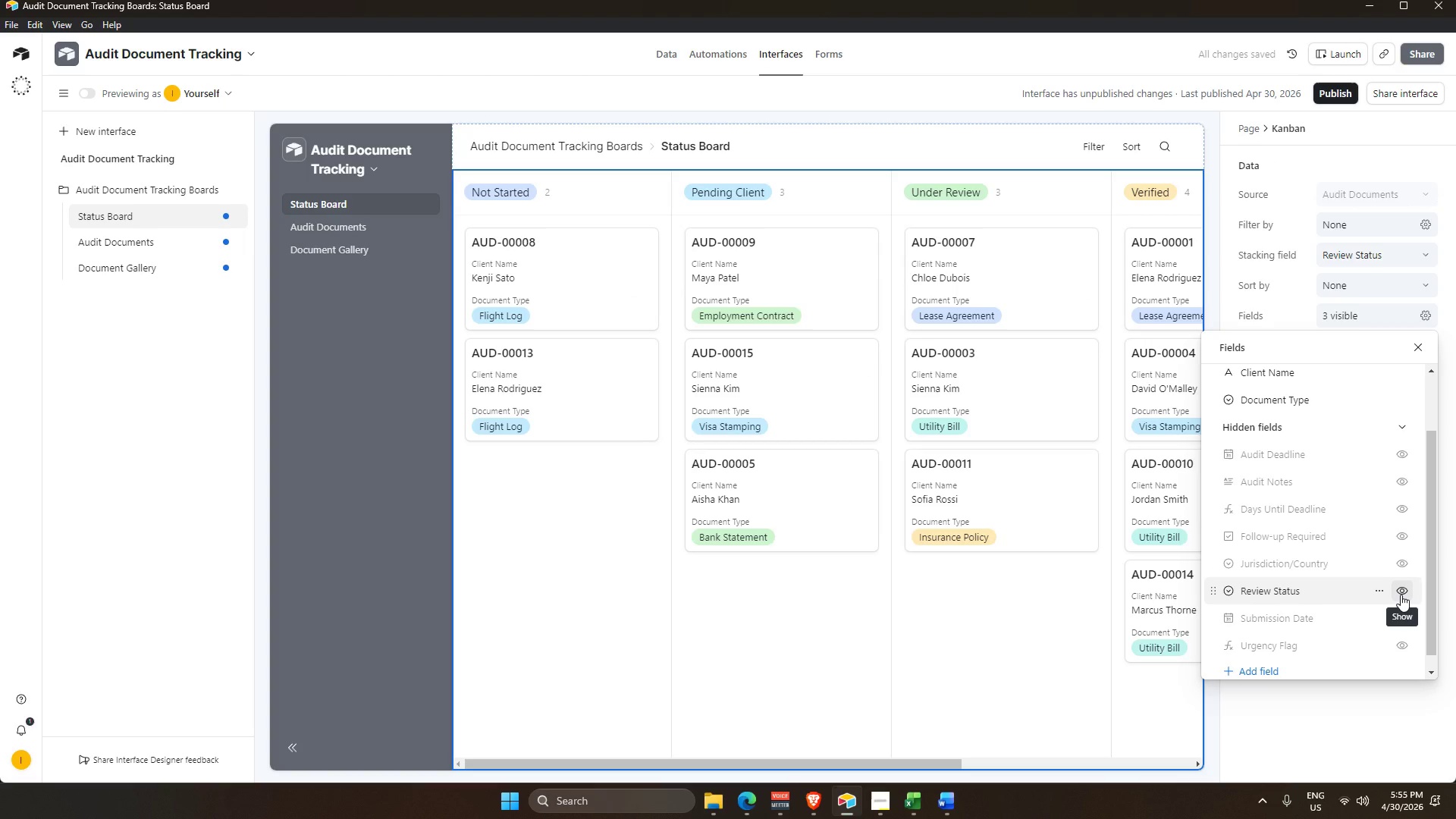 
left_click([1408, 435])
 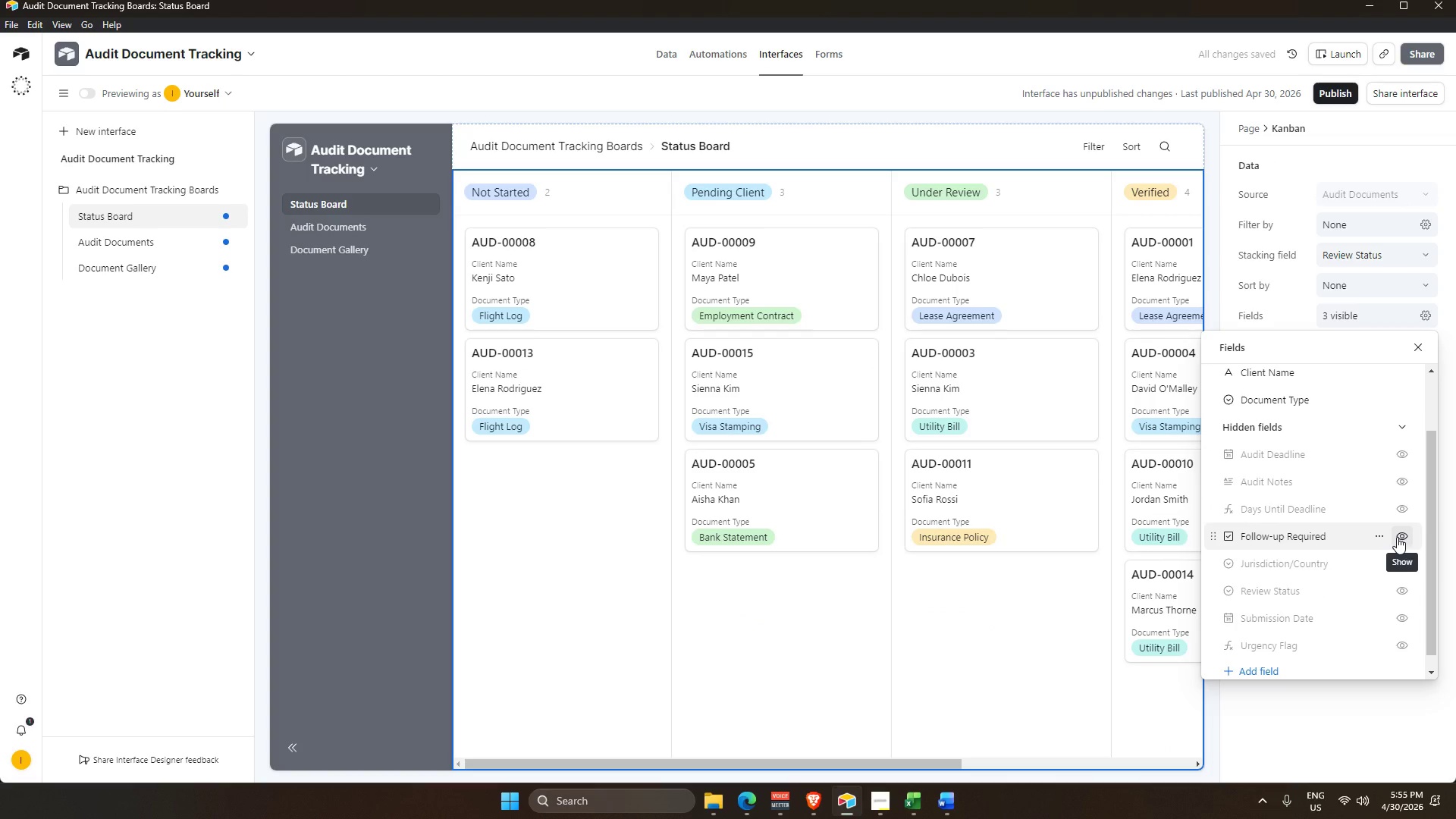 
scroll: coordinate [1400, 546], scroll_direction: down, amount: 2.0
 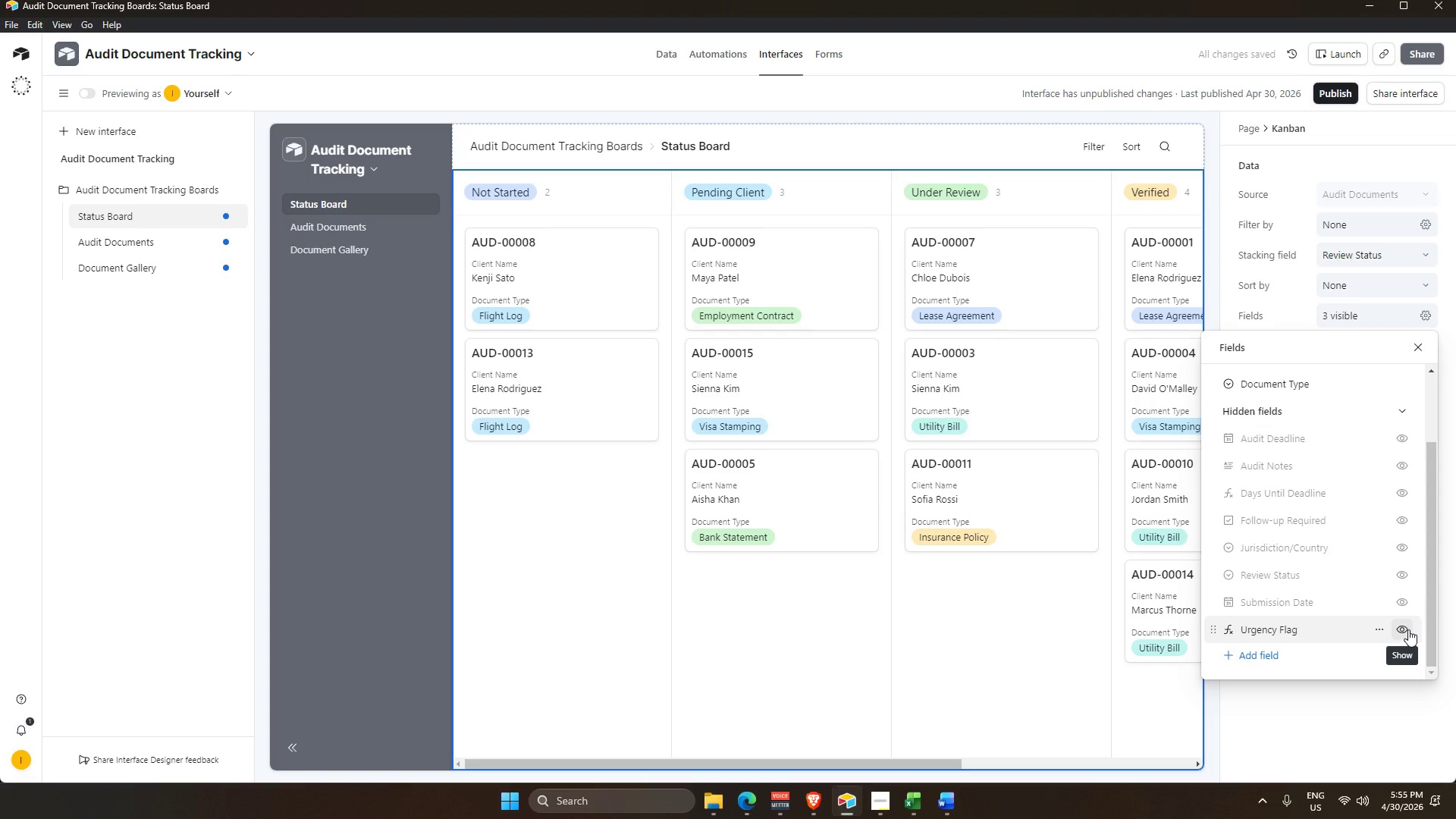 
scroll: coordinate [1401, 624], scroll_direction: up, amount: 6.0
 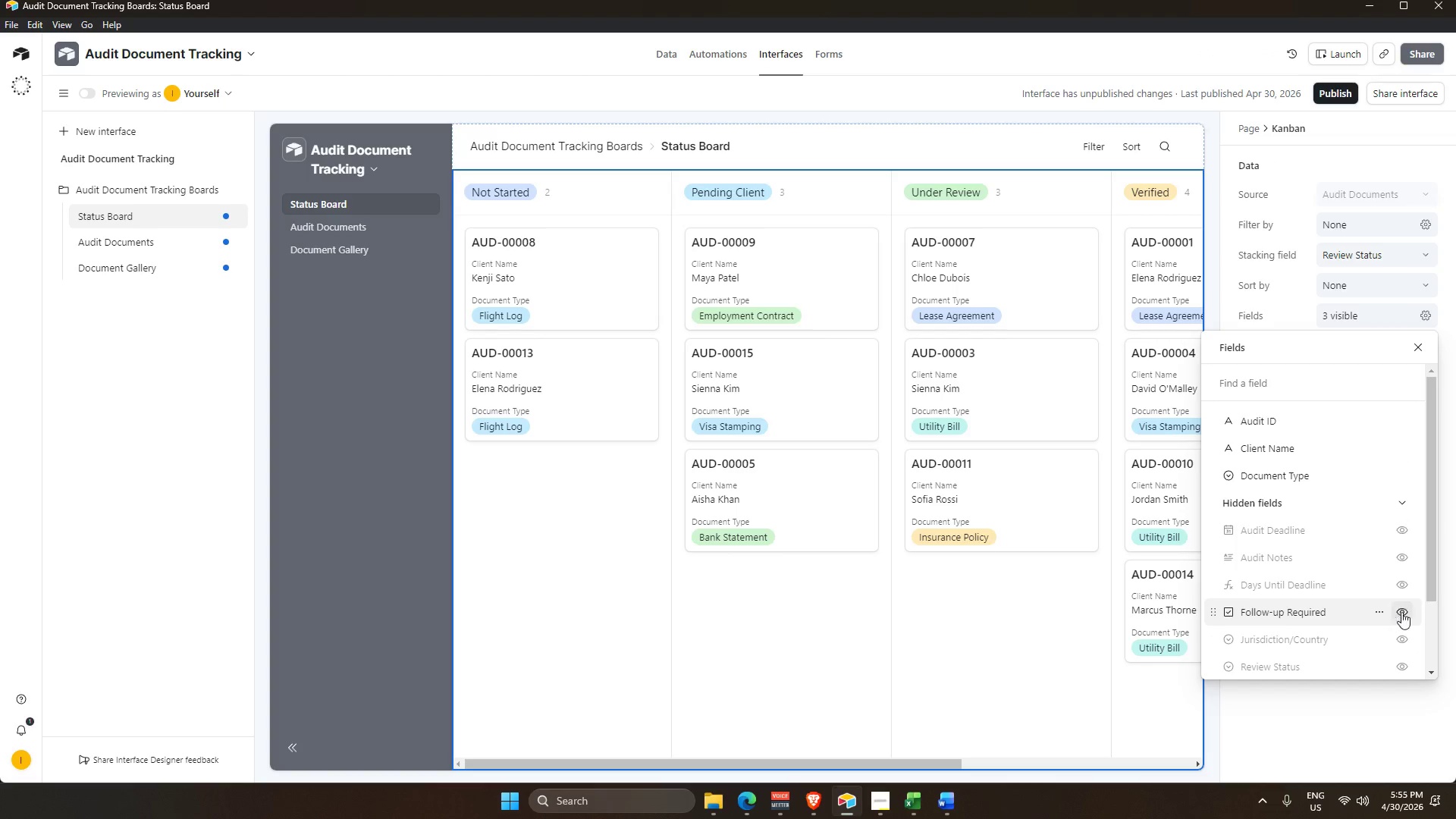 
mouse_move([1394, 562])
 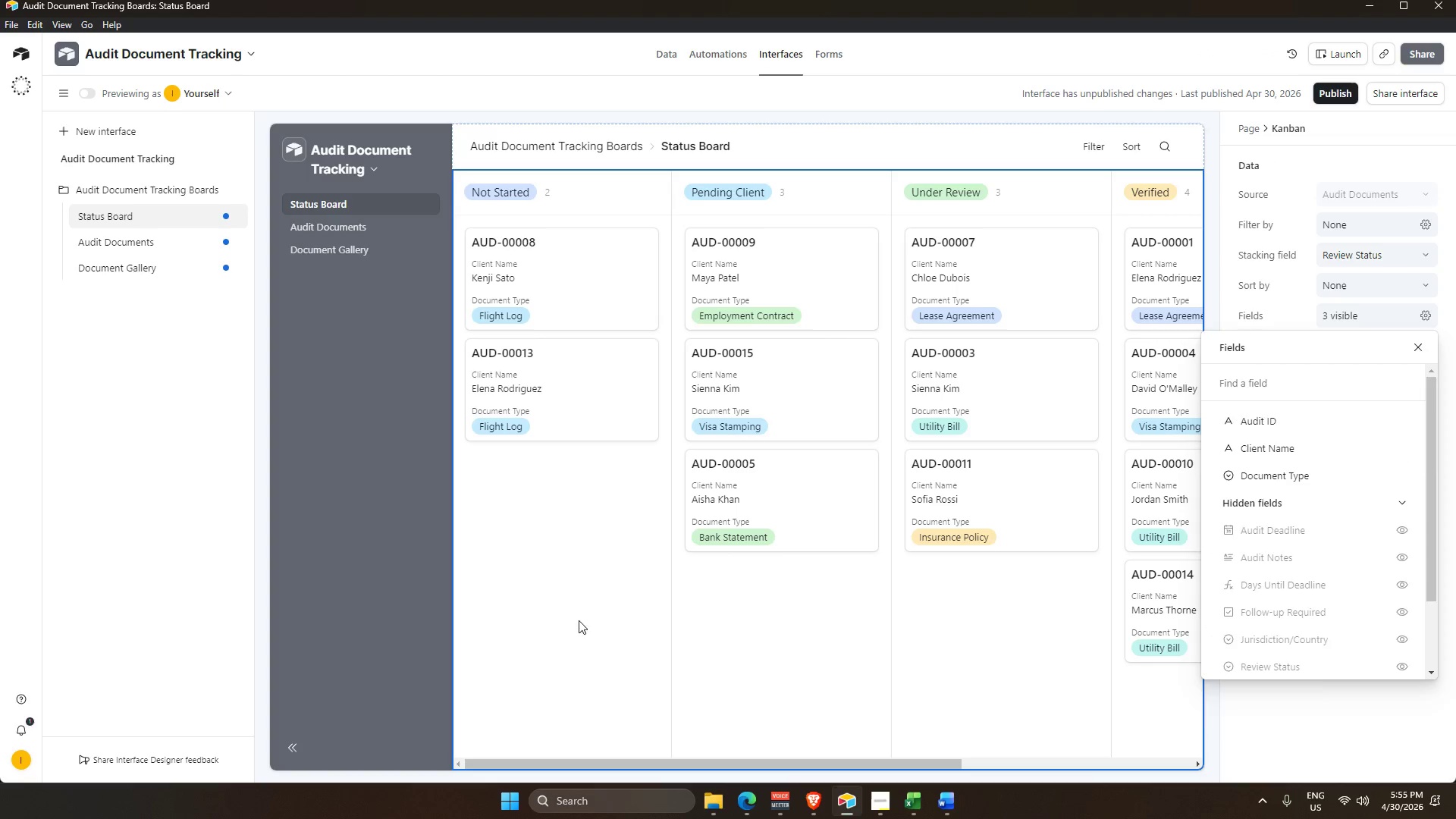 
left_click([570, 608])
 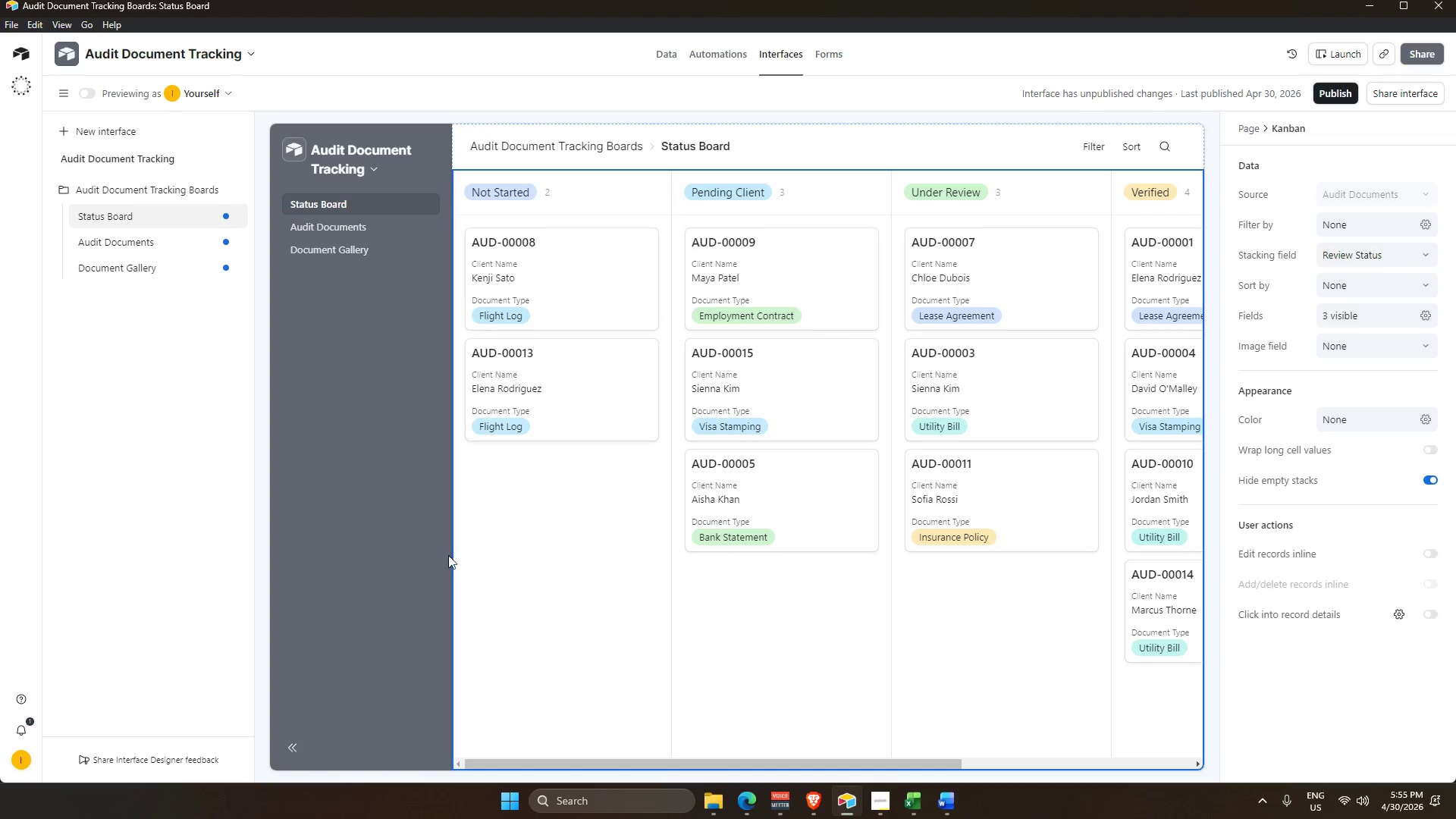 
left_click([369, 472])
 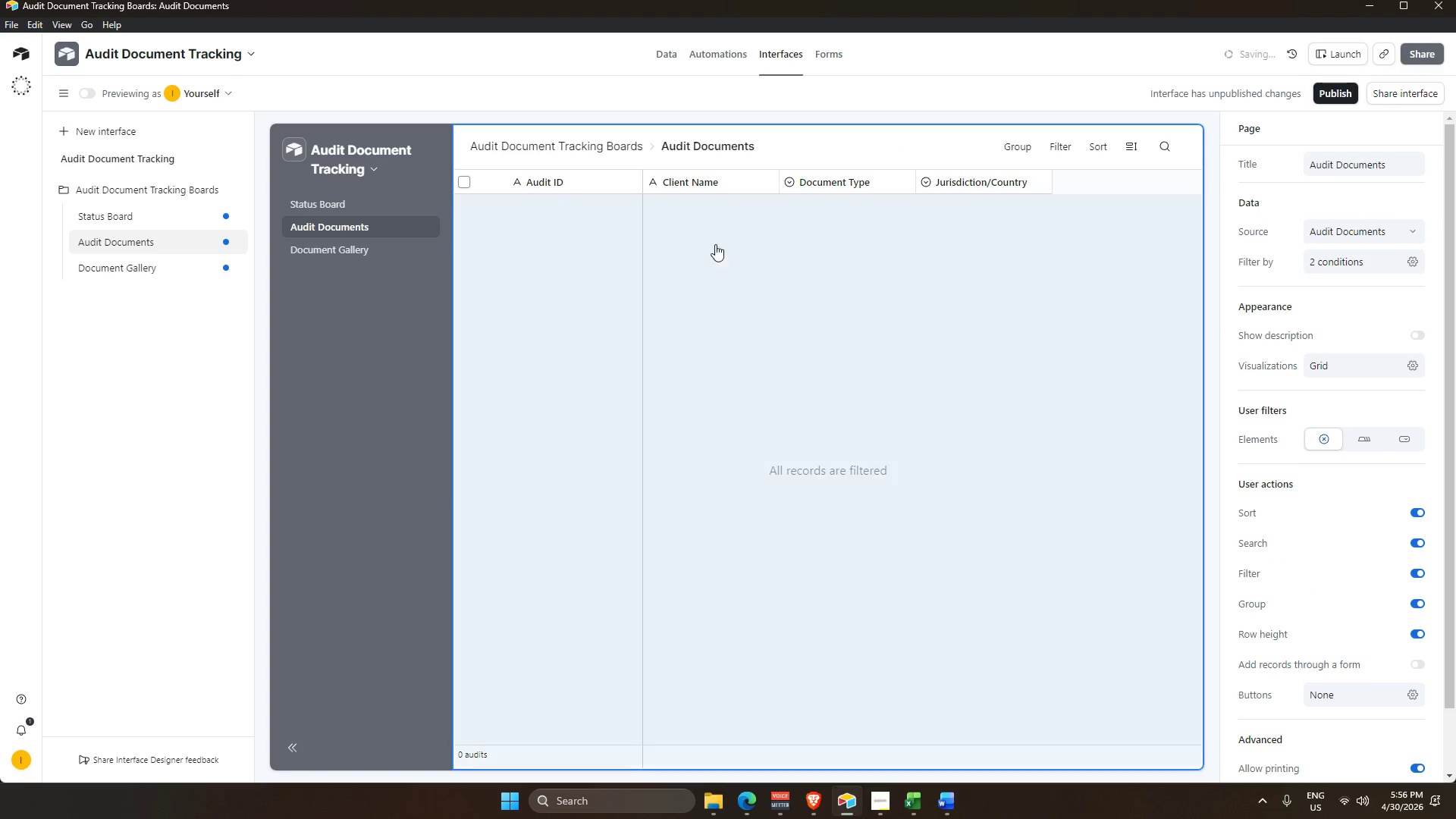 
left_click([347, 256])
 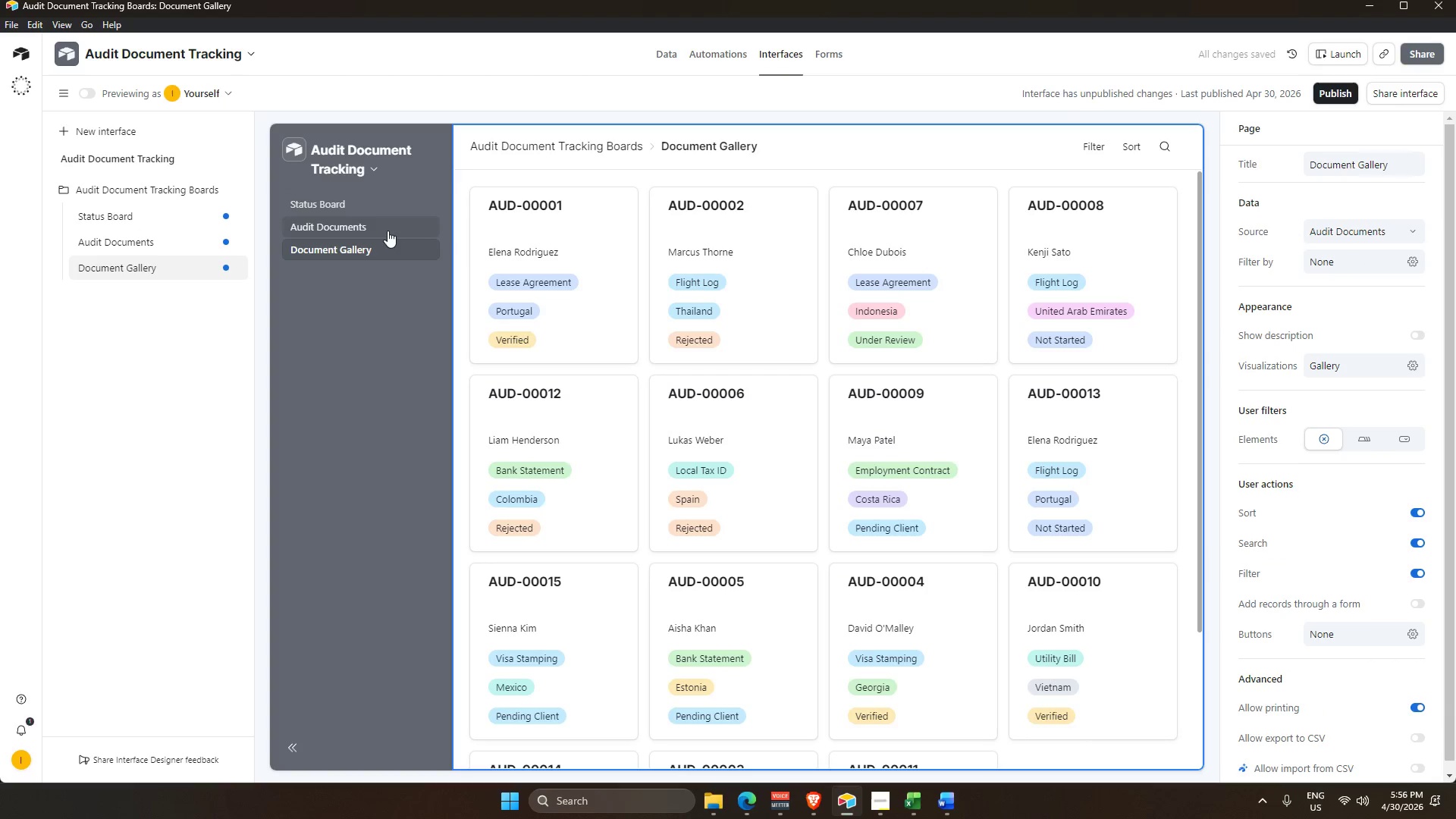 
left_click([771, 268])
 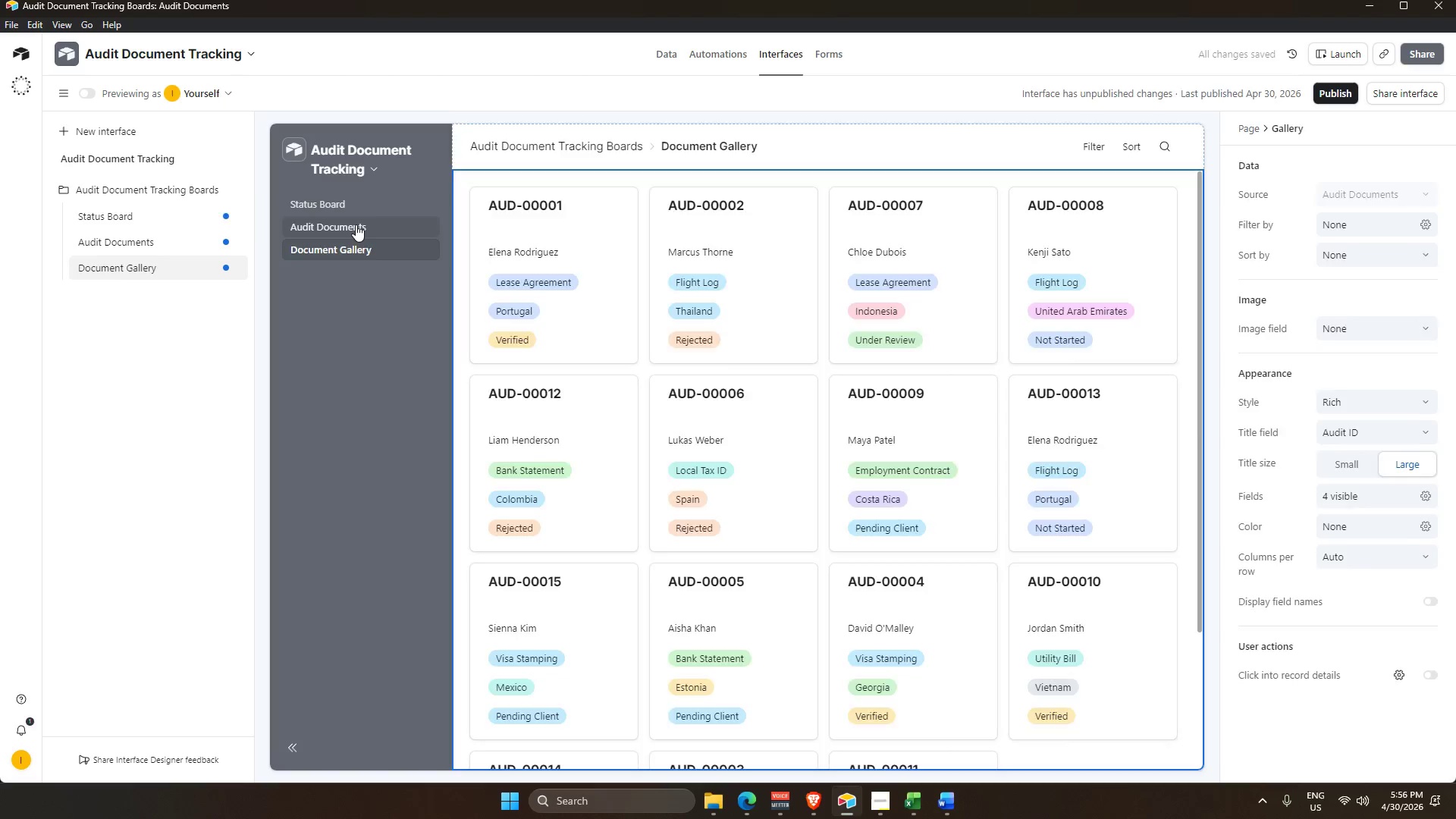 
left_click([914, 256])
 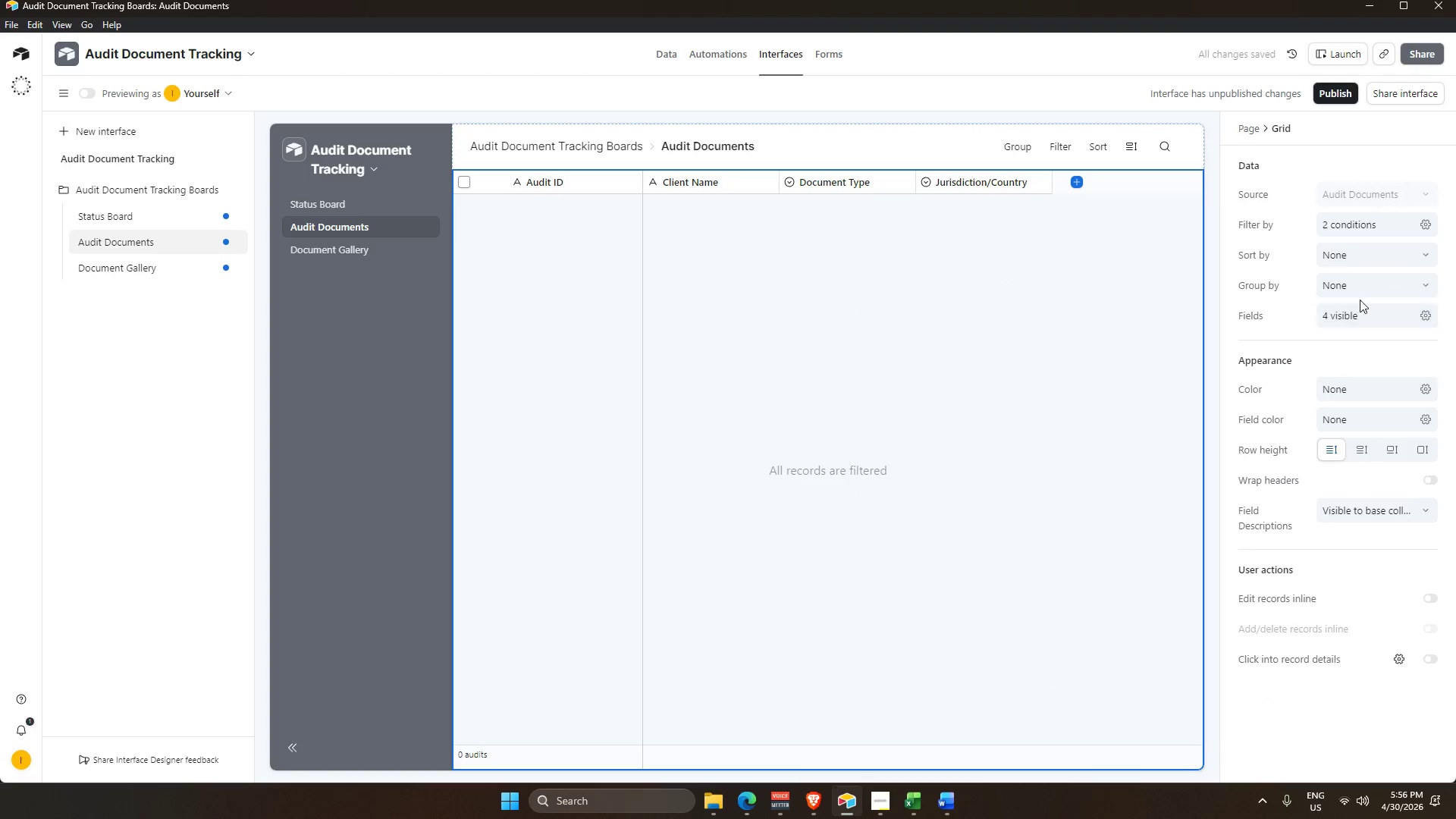 
left_click([1366, 319])
 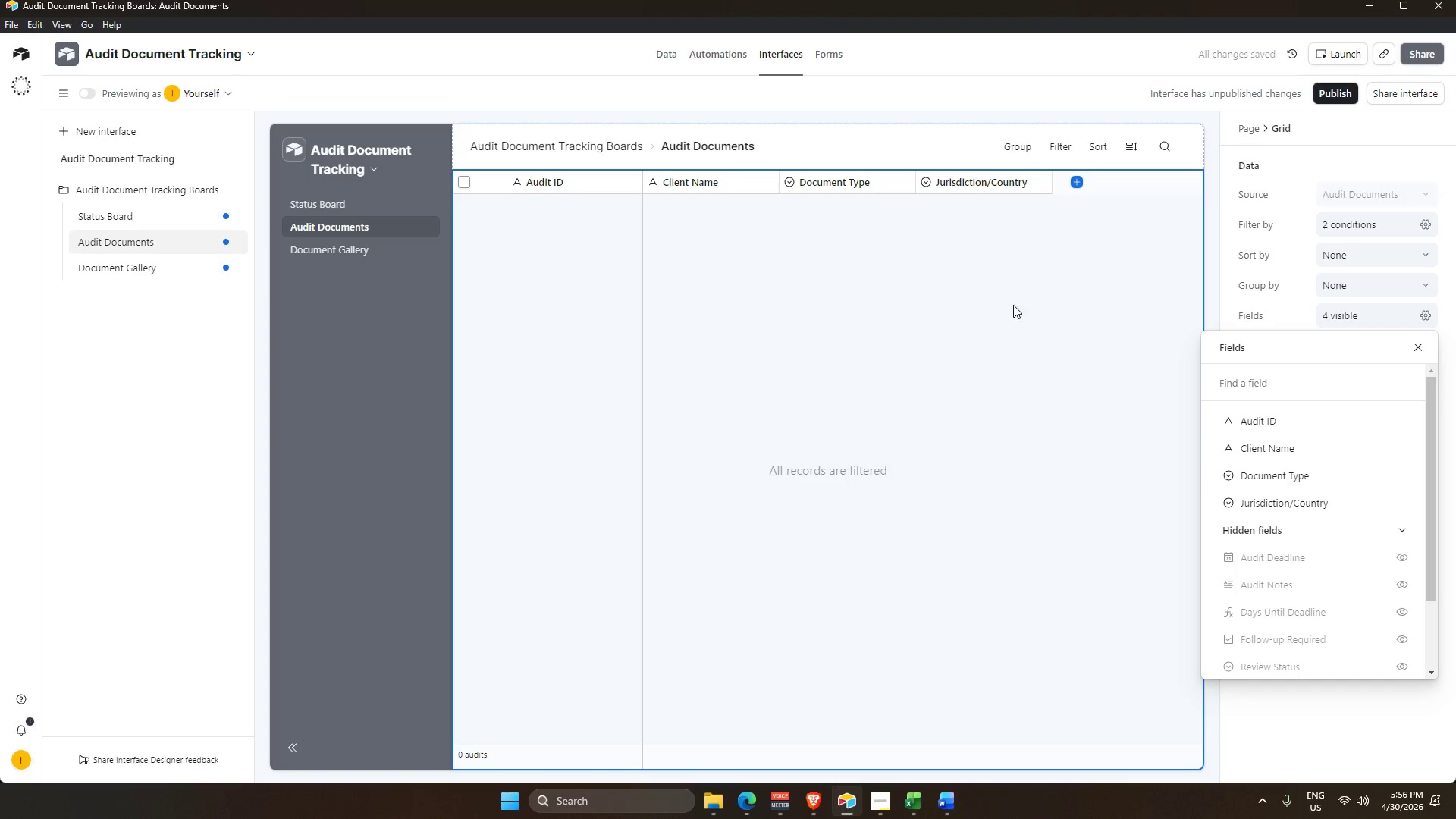 
left_click([368, 202])
 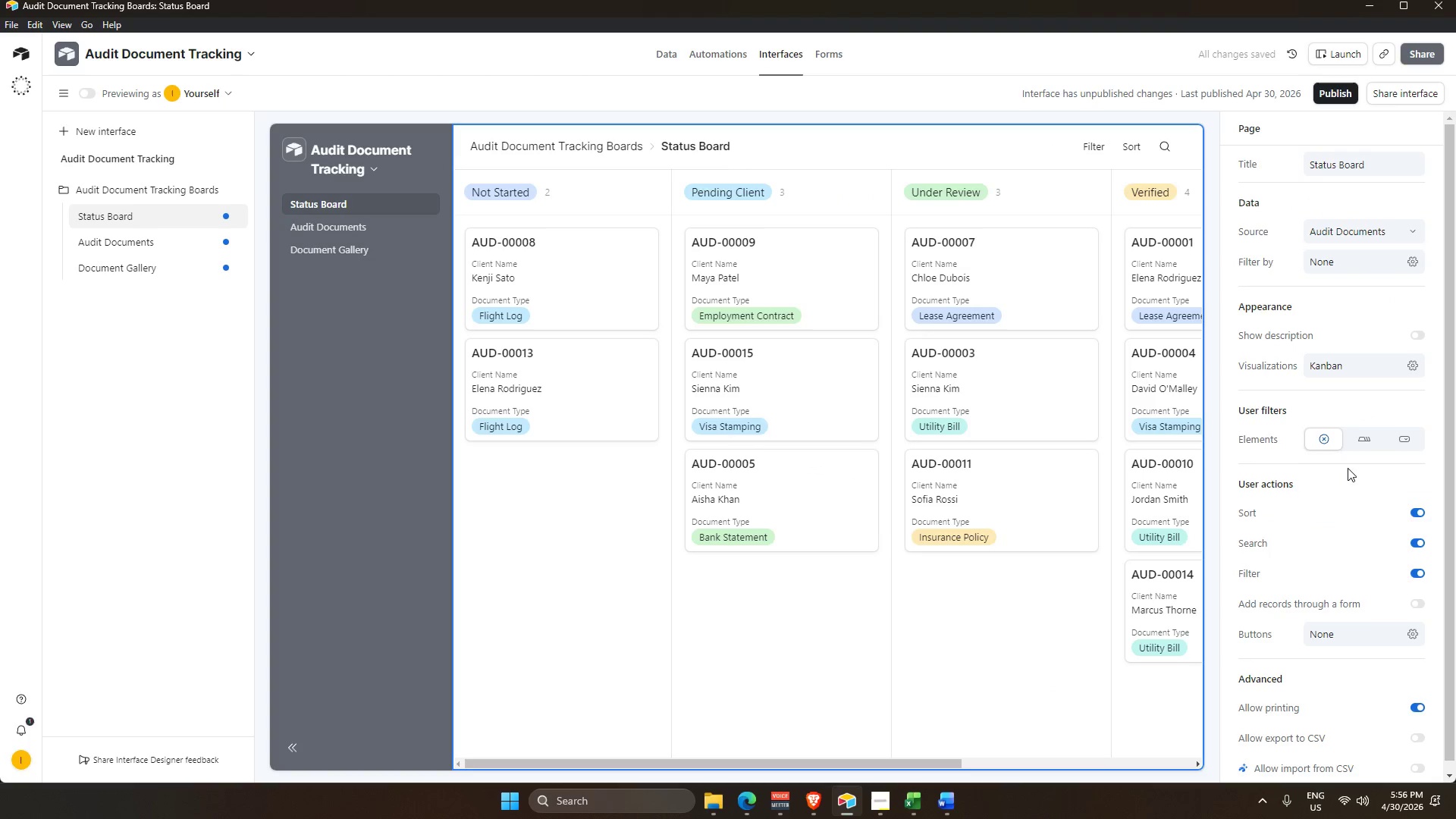 
left_click([990, 331])
 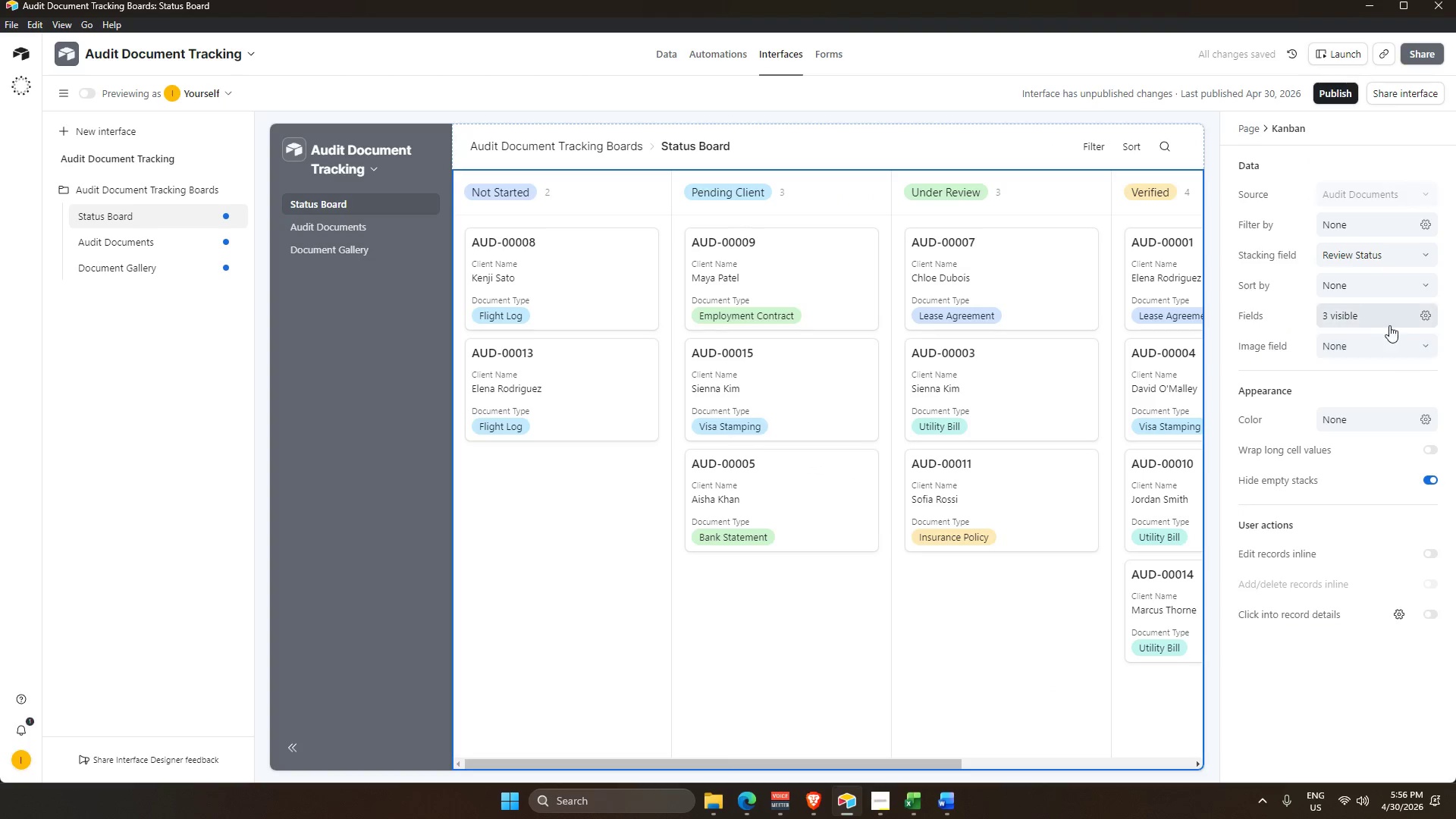 
left_click([1380, 315])
 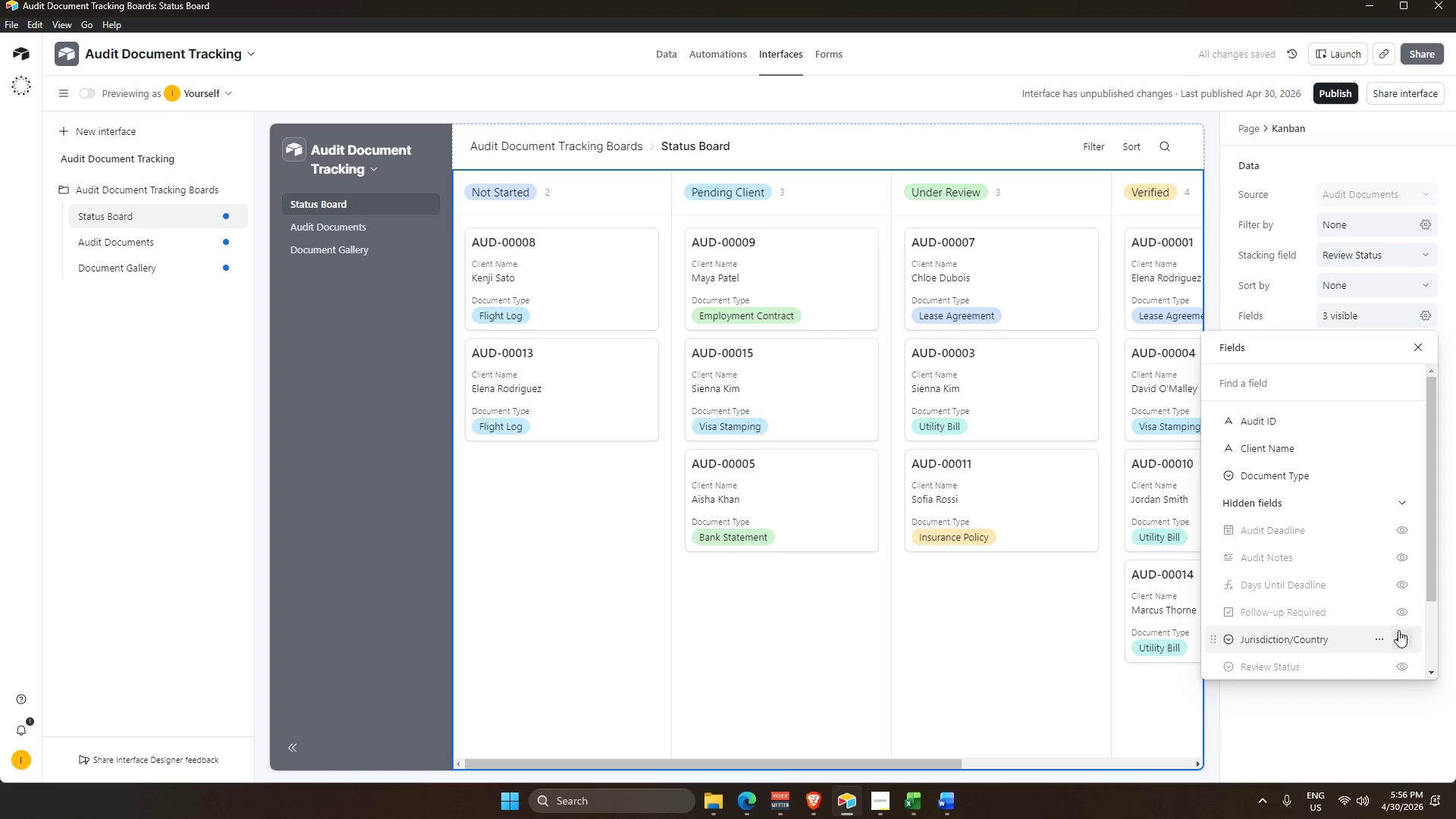 
left_click([1404, 637])
 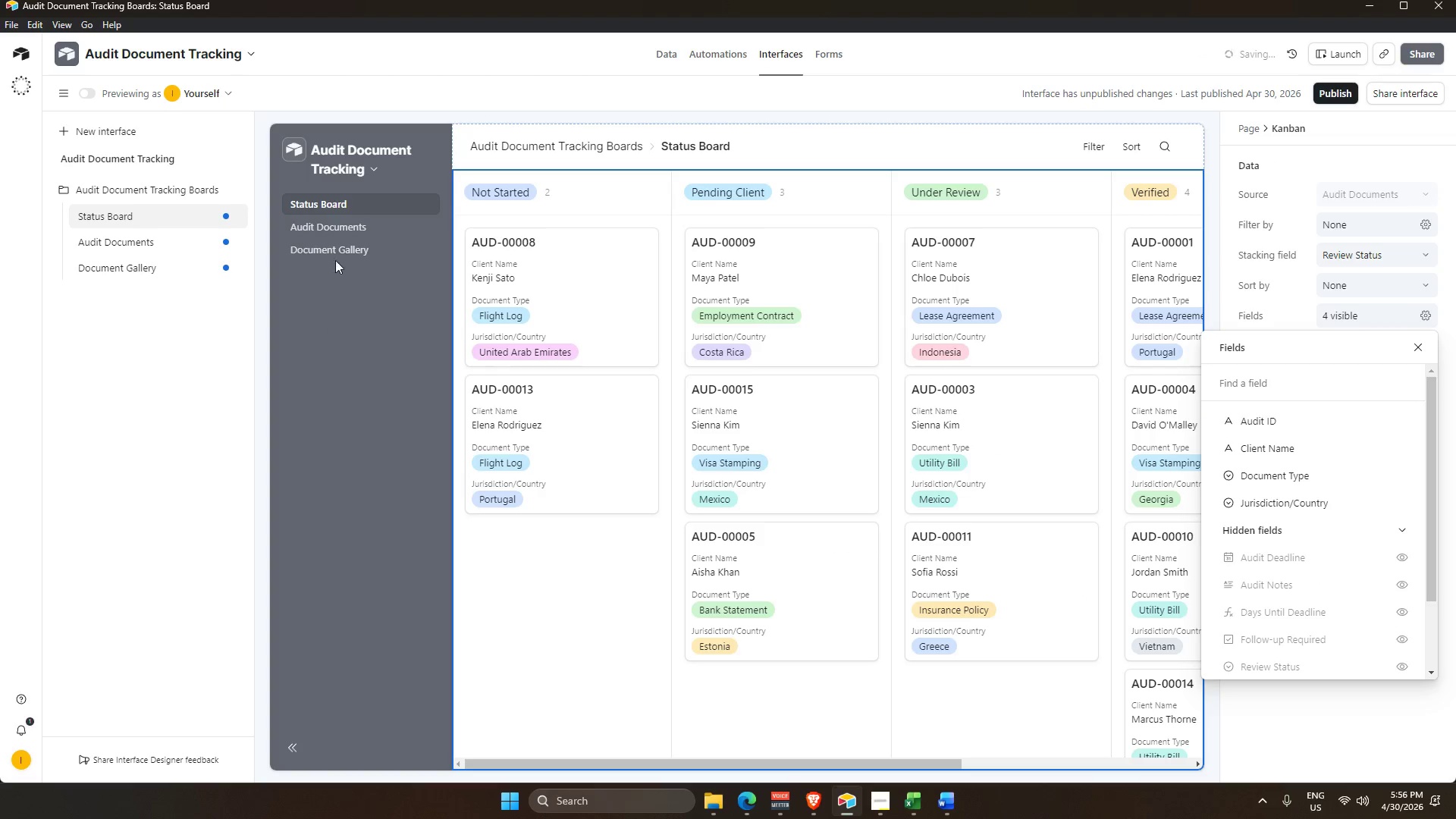 
left_click([317, 223])
 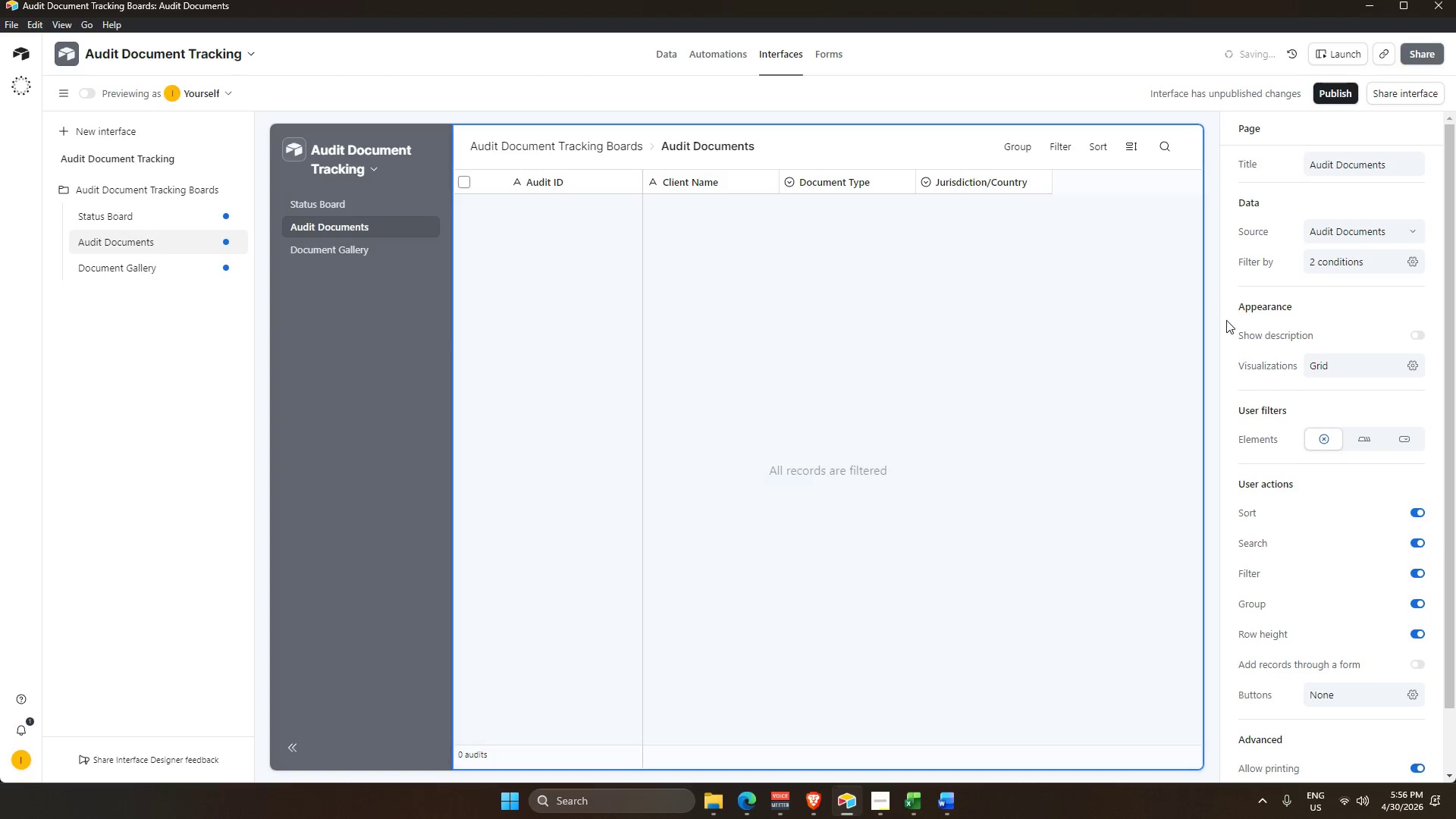 
scroll: coordinate [1039, 494], scroll_direction: down, amount: 4.0
 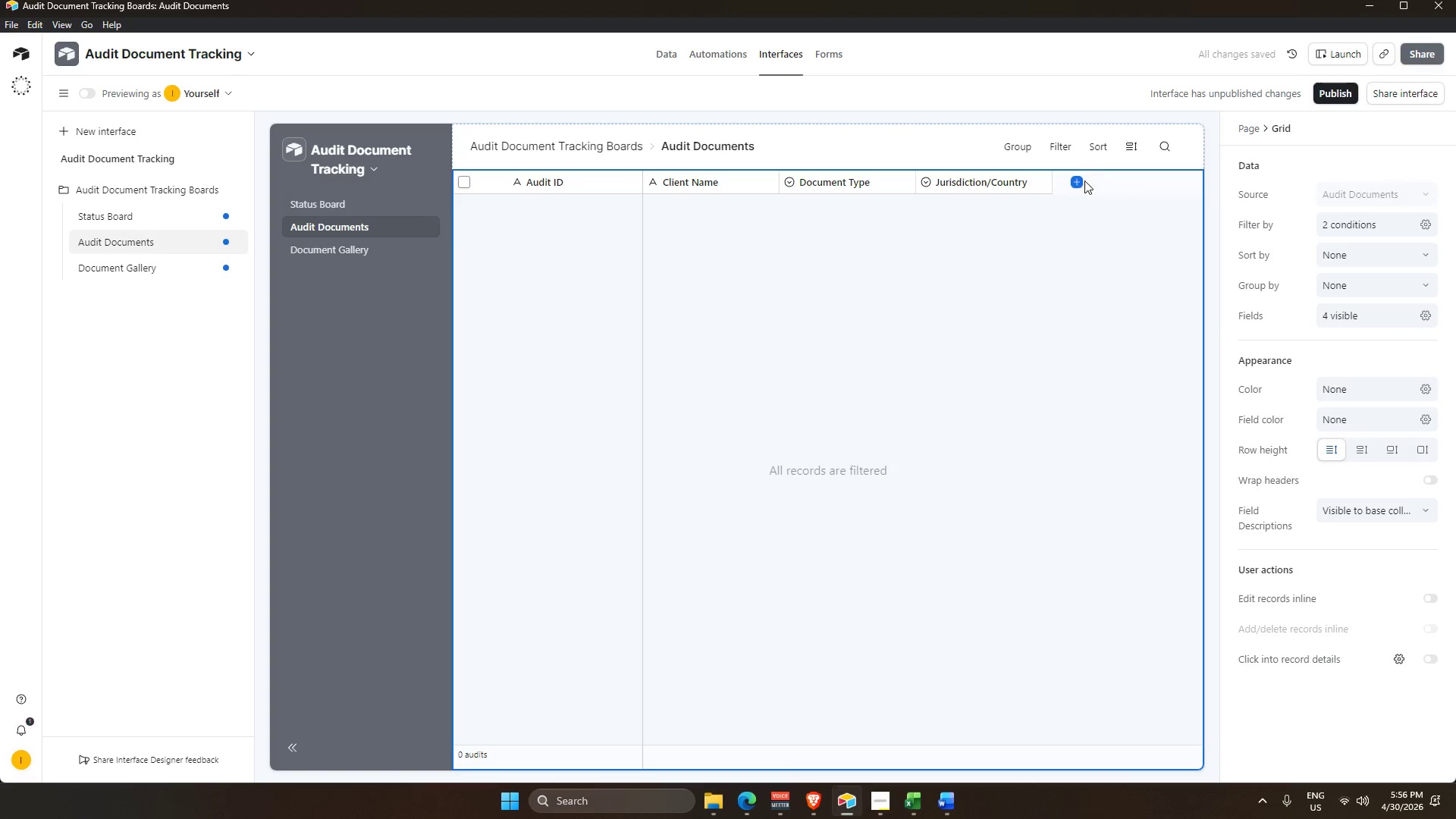 
left_click([1078, 187])
 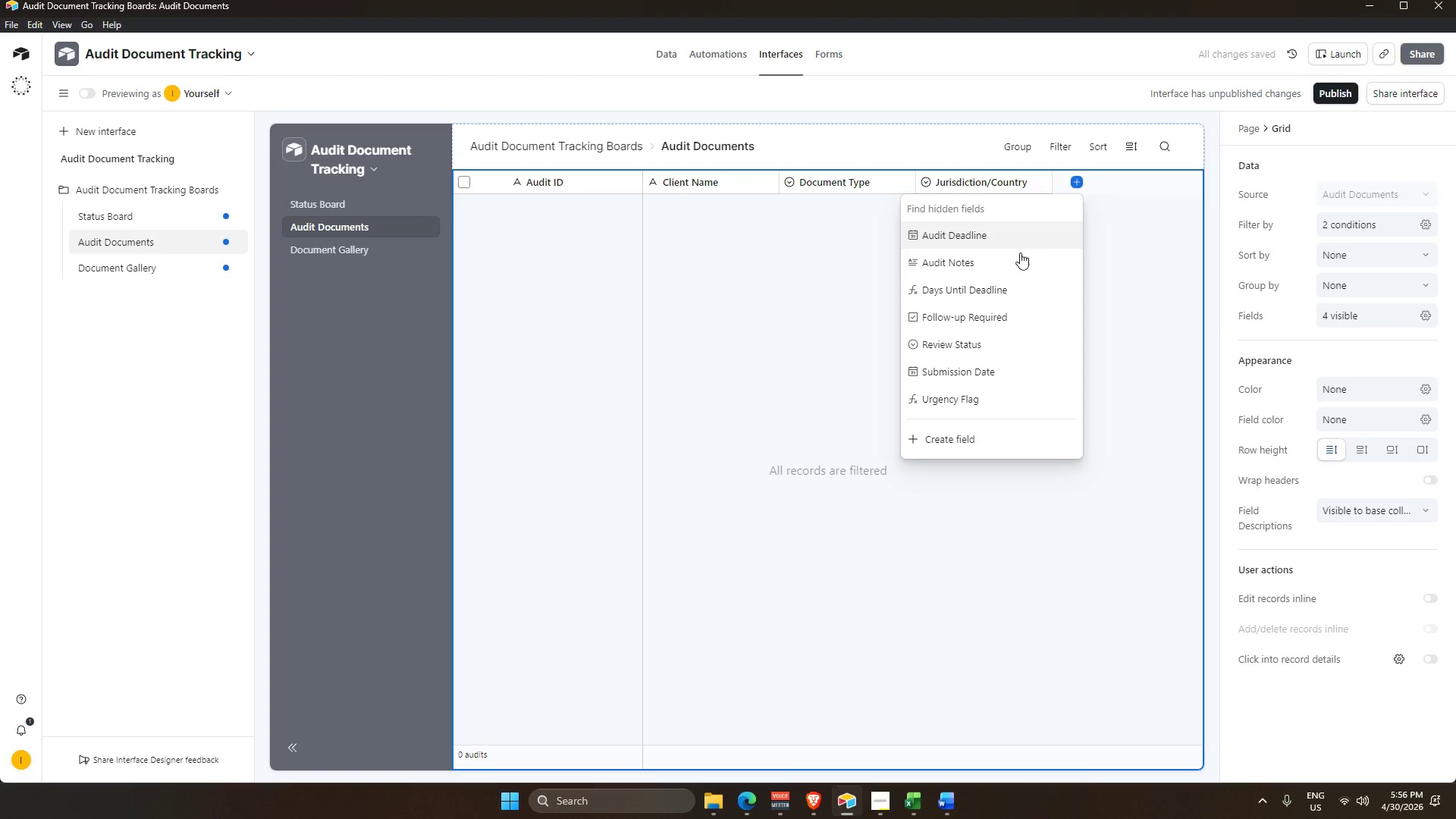 
scroll: coordinate [1003, 271], scroll_direction: up, amount: 2.0
 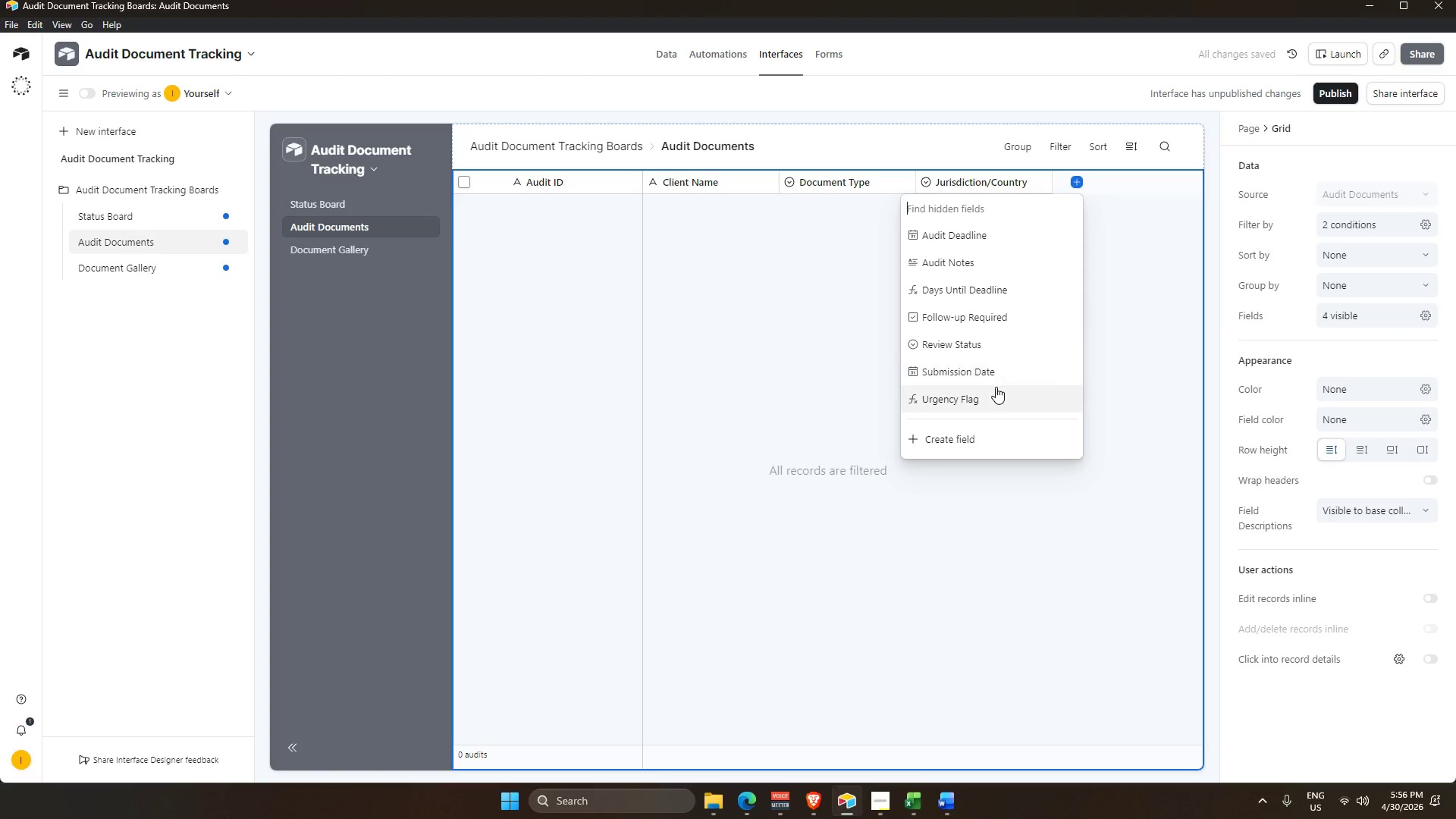 
scroll: coordinate [997, 391], scroll_direction: down, amount: 3.0
 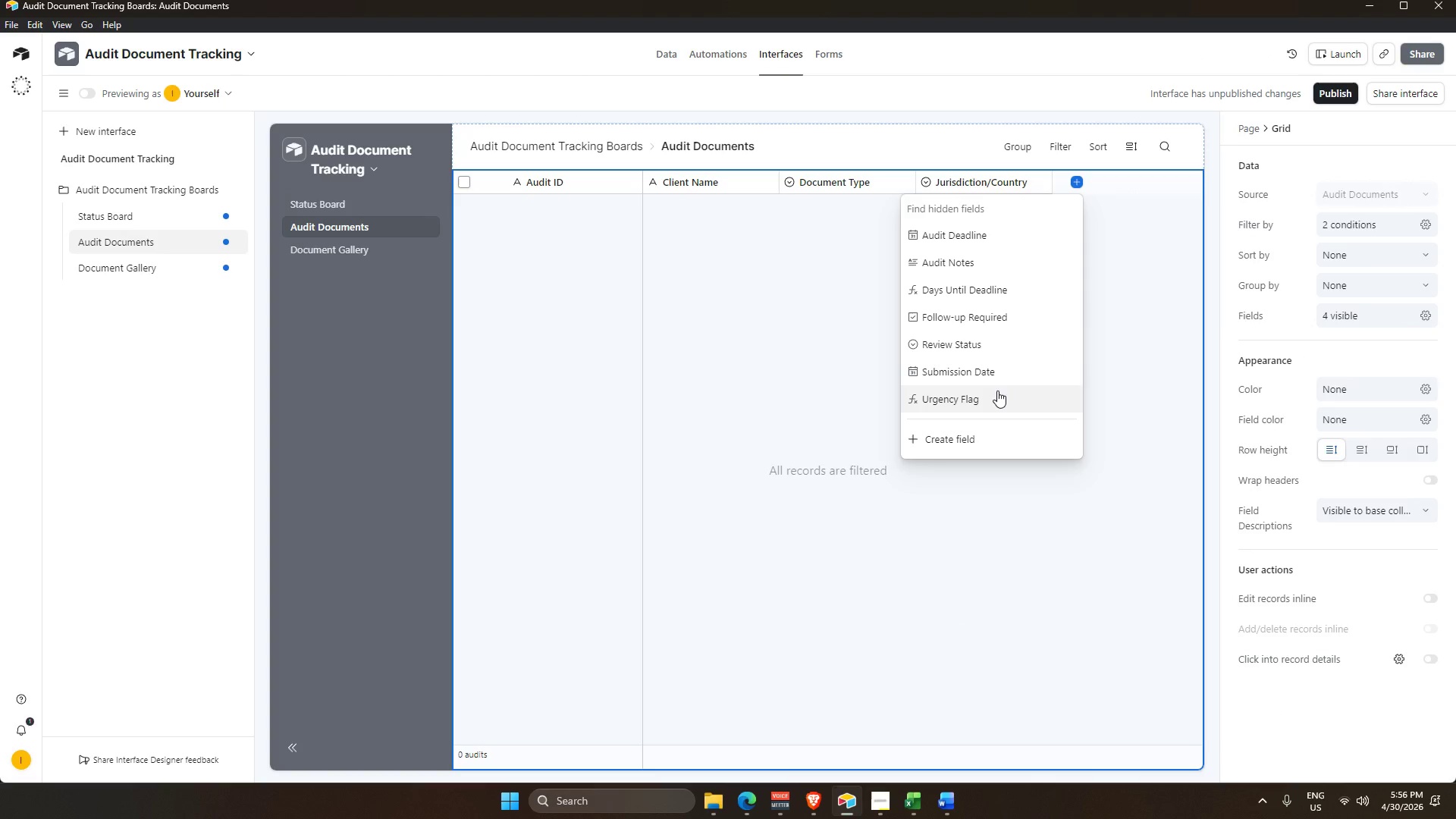 
scroll: coordinate [991, 264], scroll_direction: up, amount: 5.0
 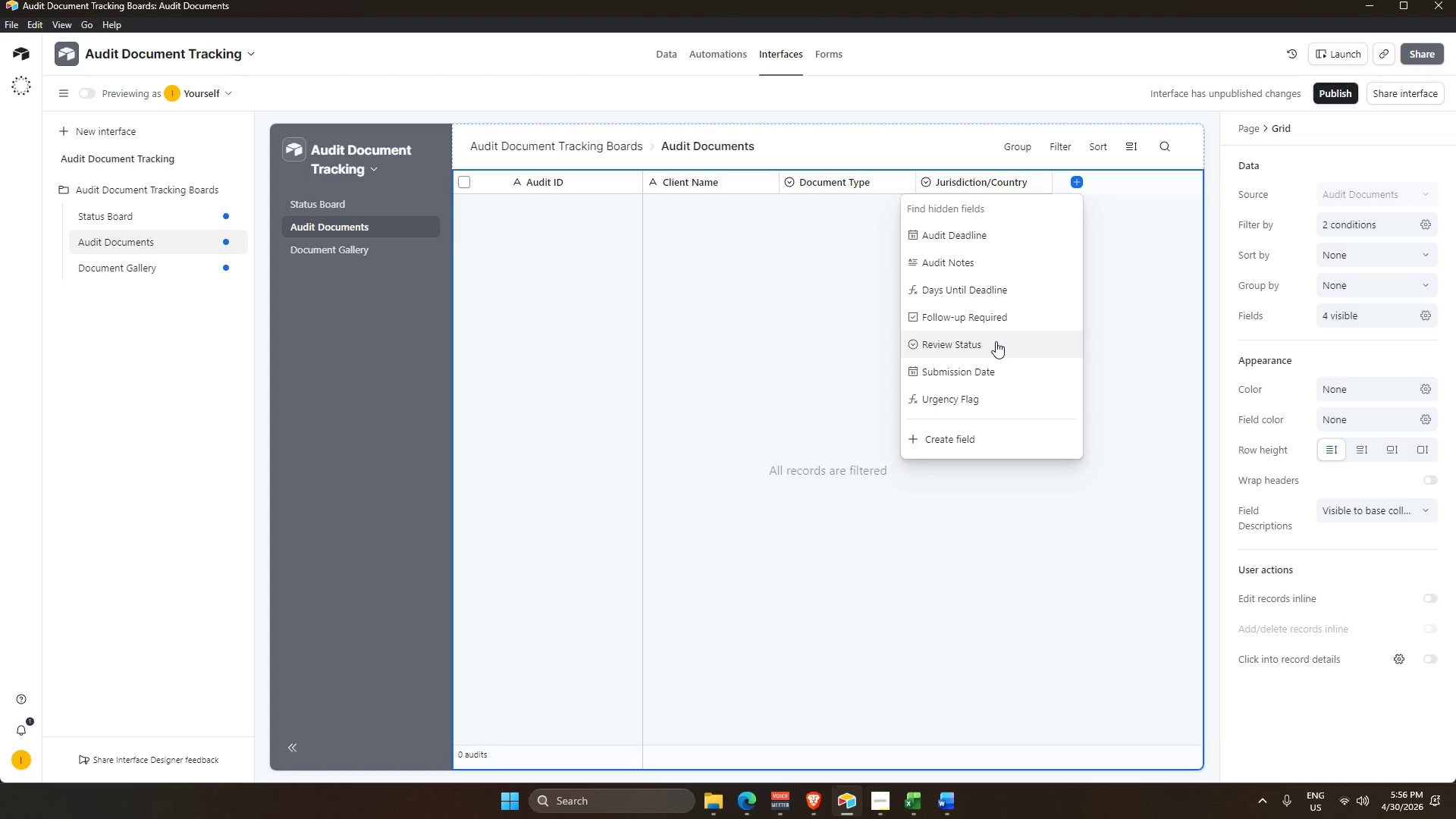 
left_click([996, 341])
 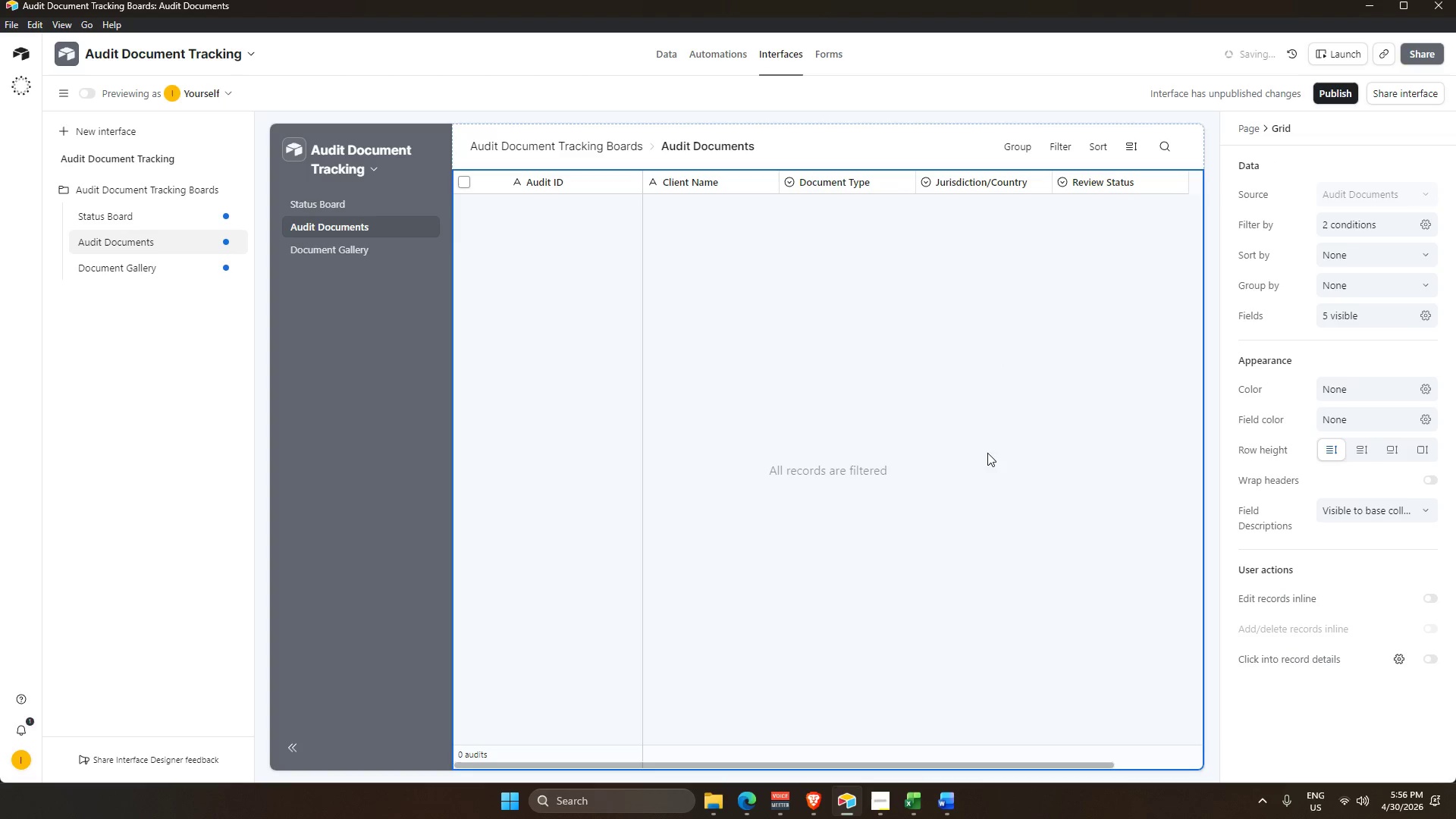 
scroll: coordinate [564, 482], scroll_direction: down, amount: 4.0
 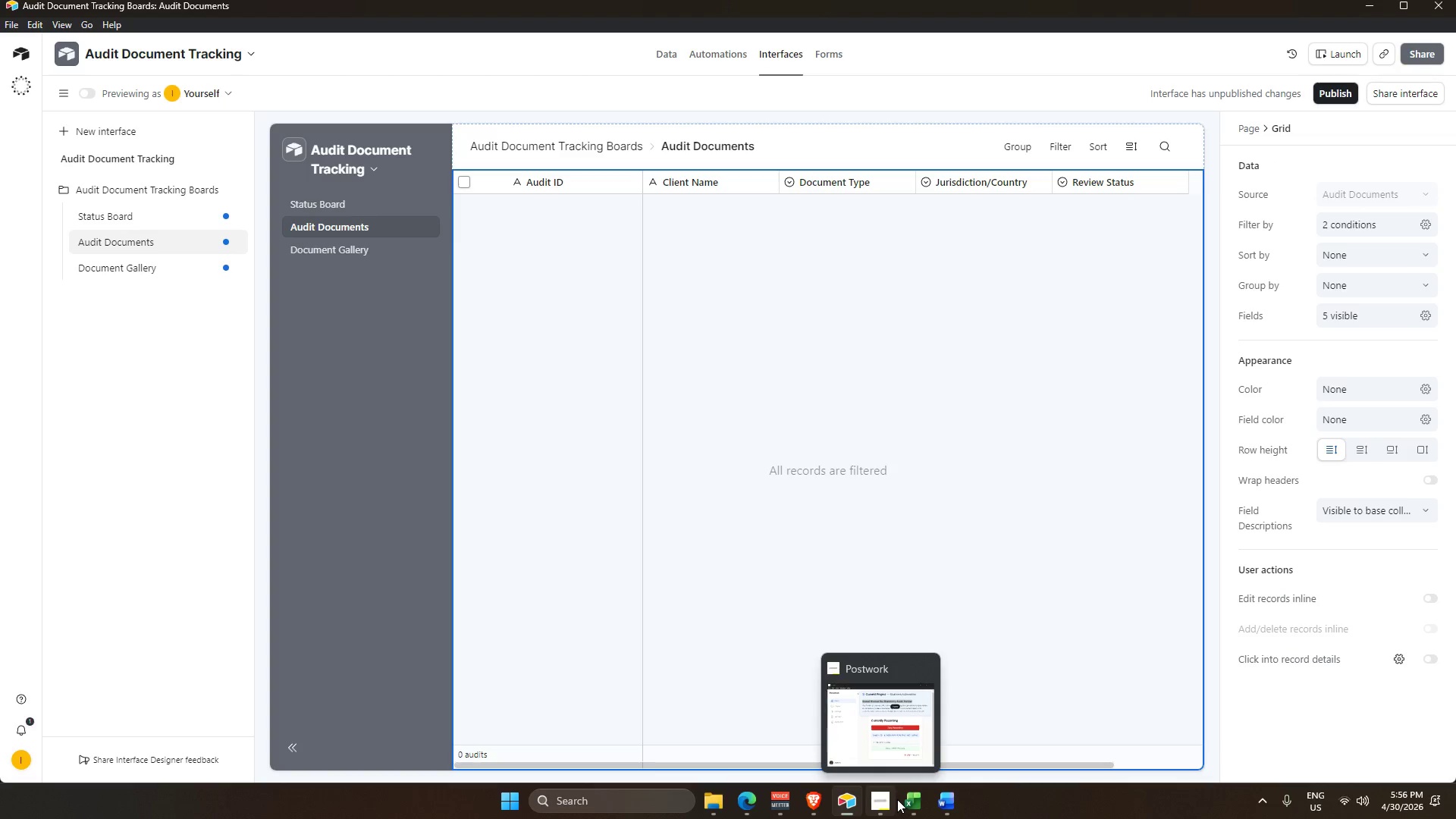 
wait(28.1)
 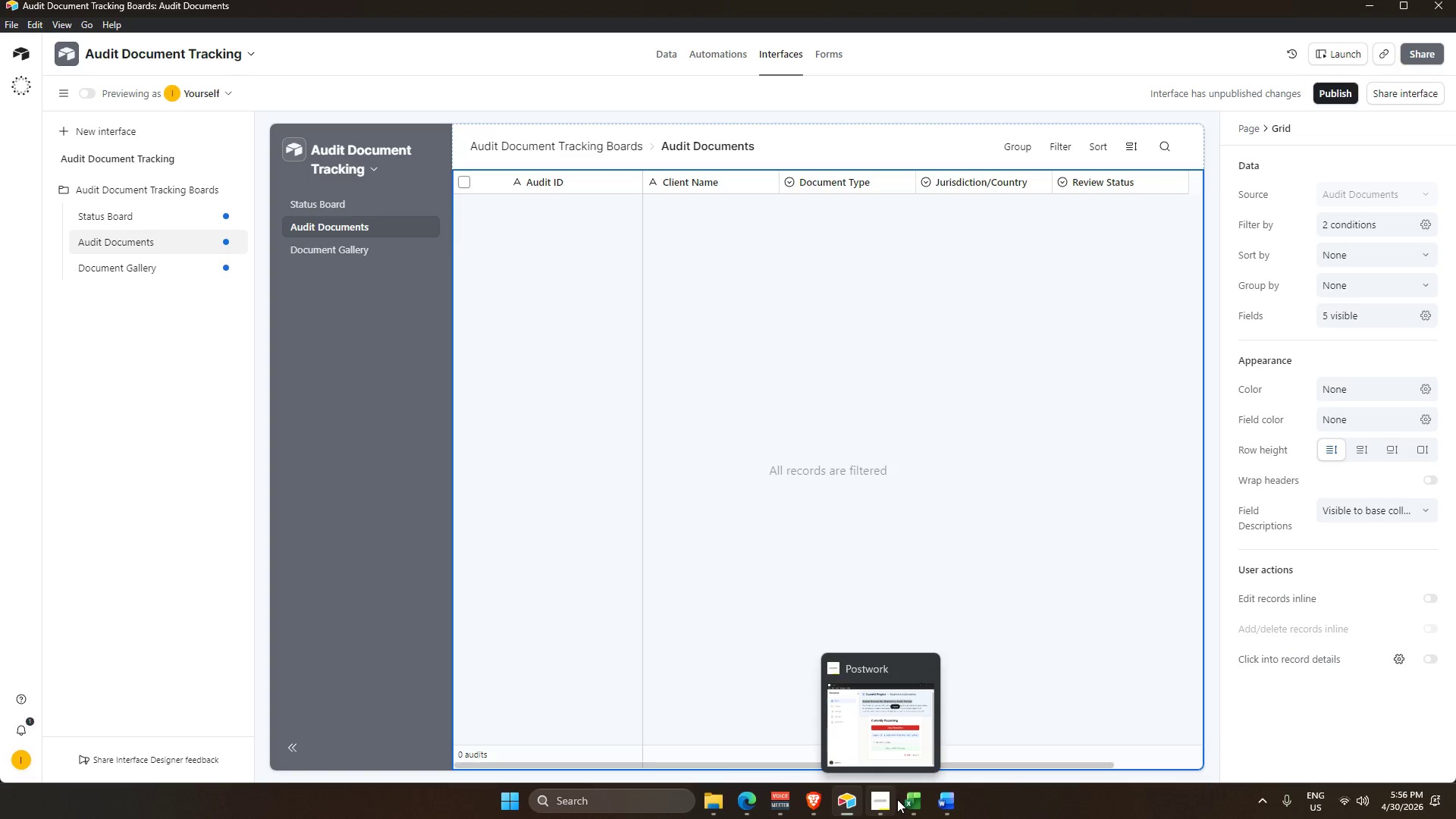 
left_click([318, 319])
 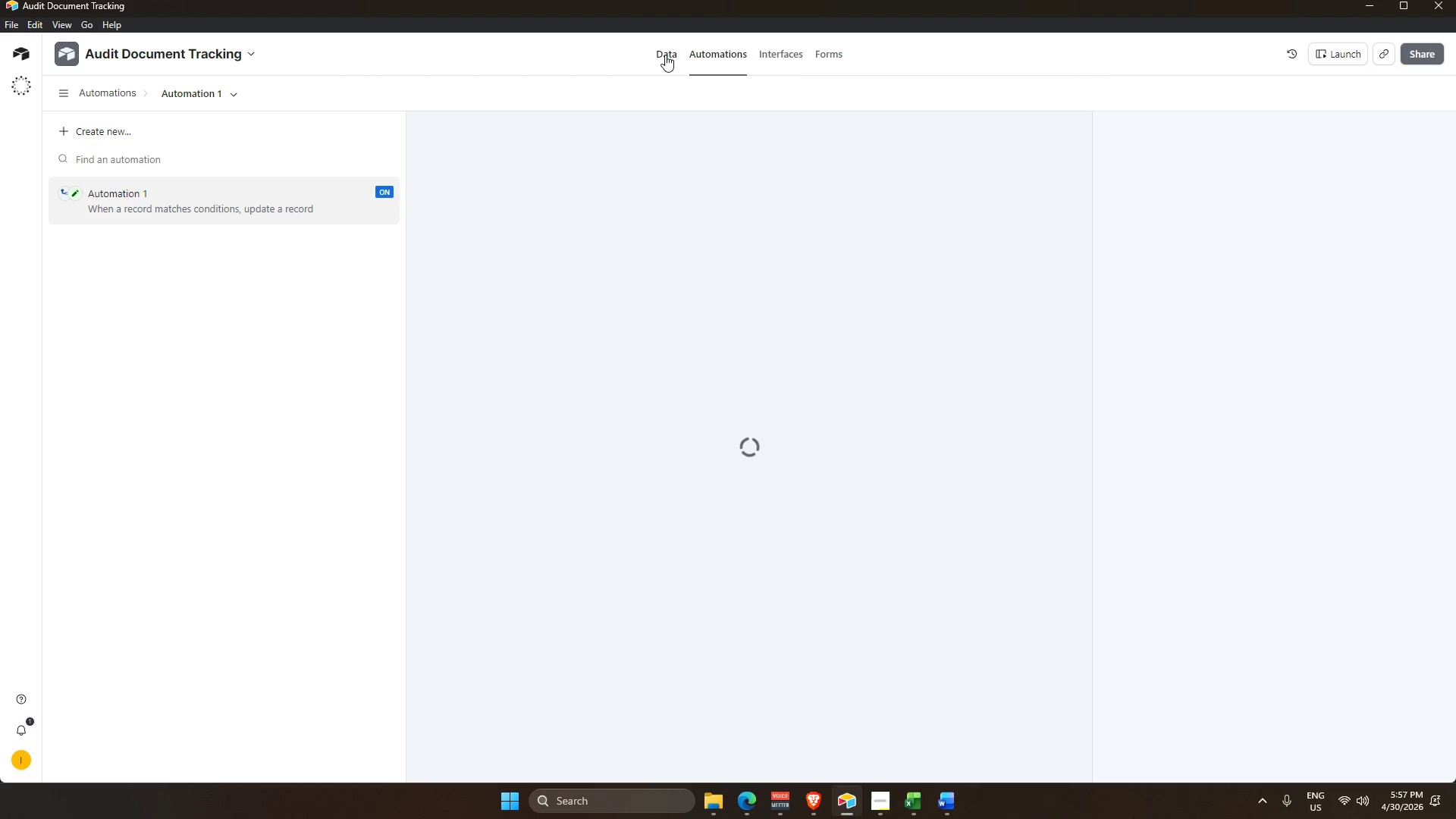 
wait(5.95)
 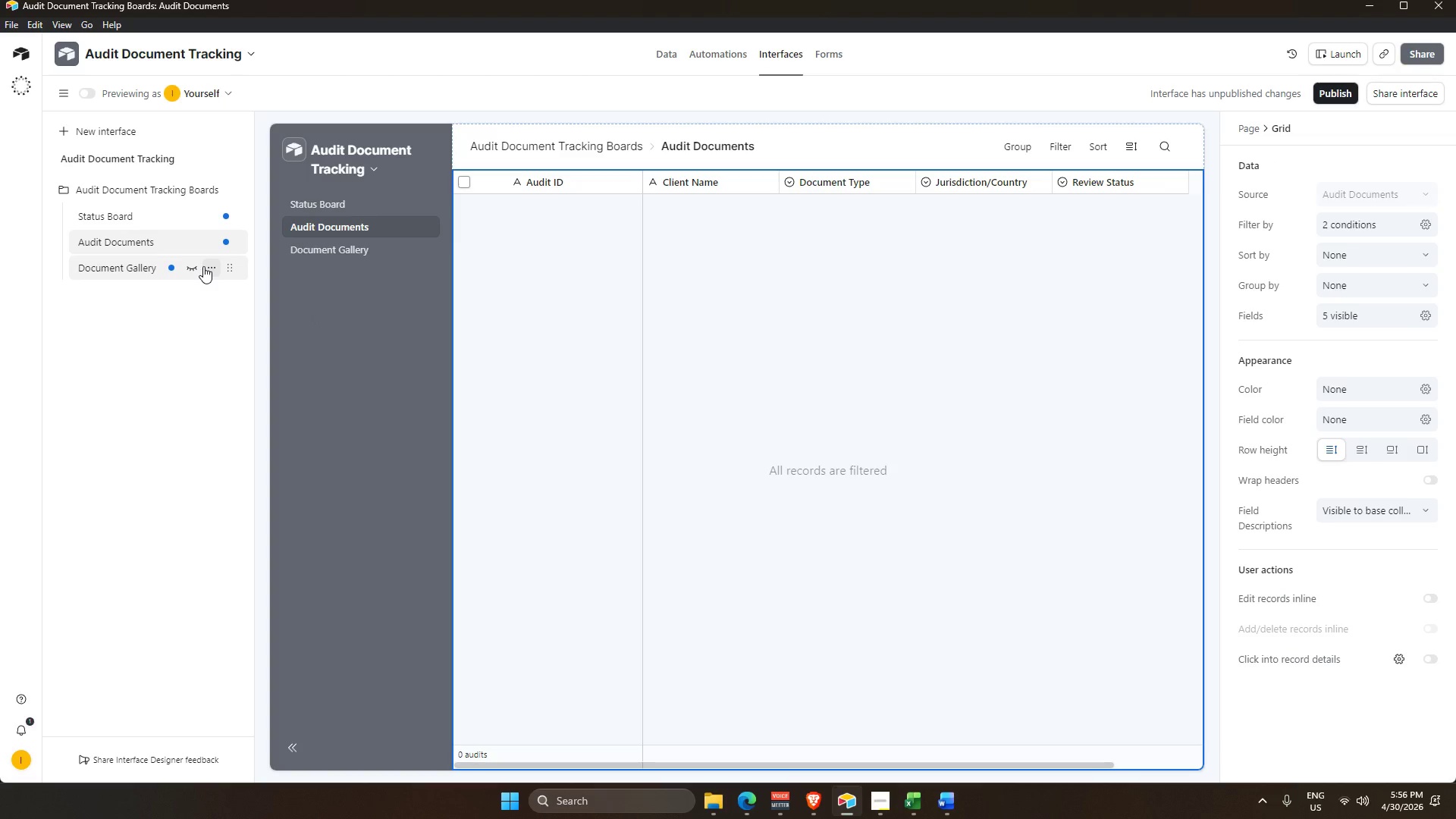 
left_click([665, 55])
 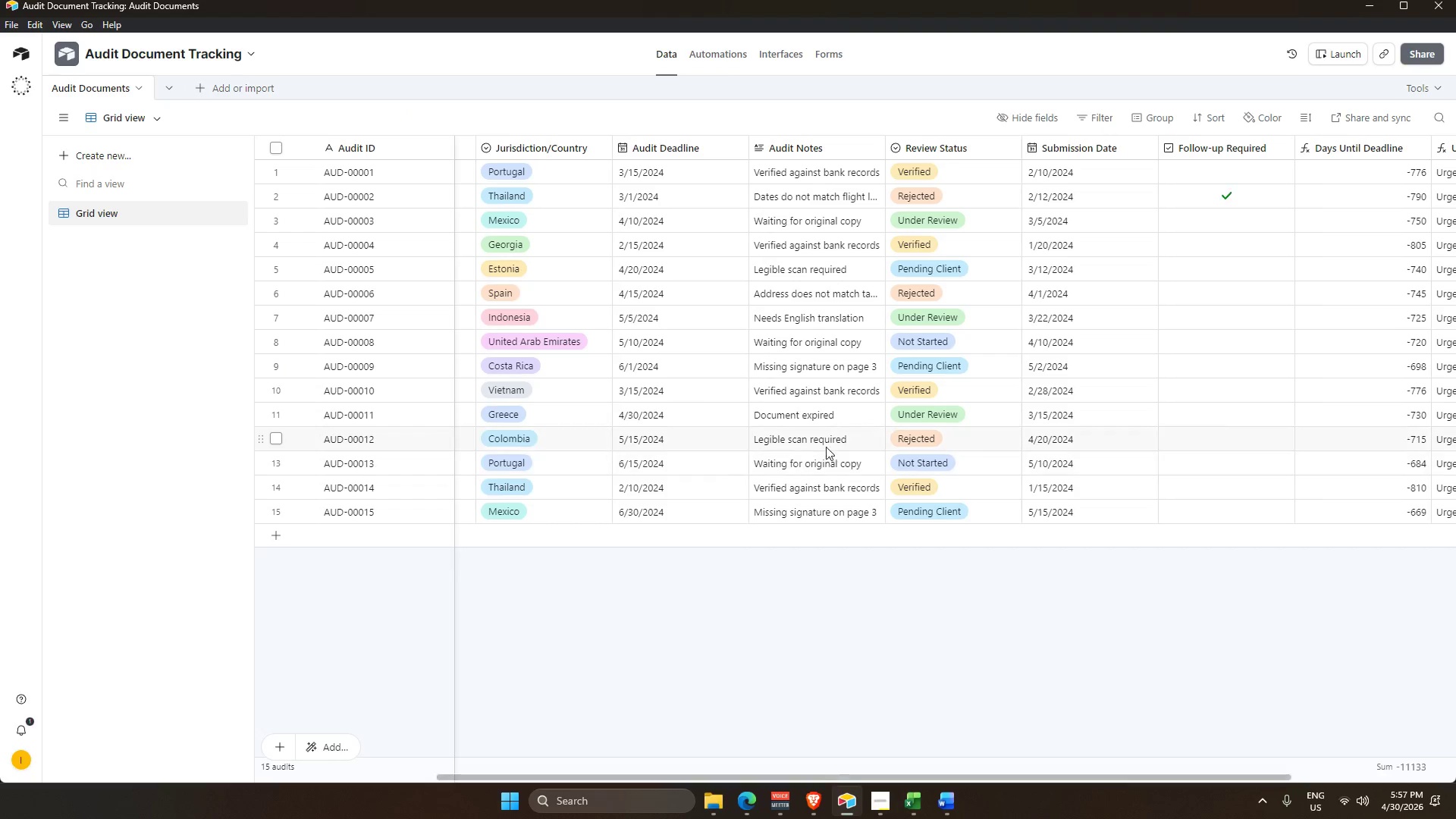 
scroll: coordinate [816, 441], scroll_direction: up, amount: 3.0
 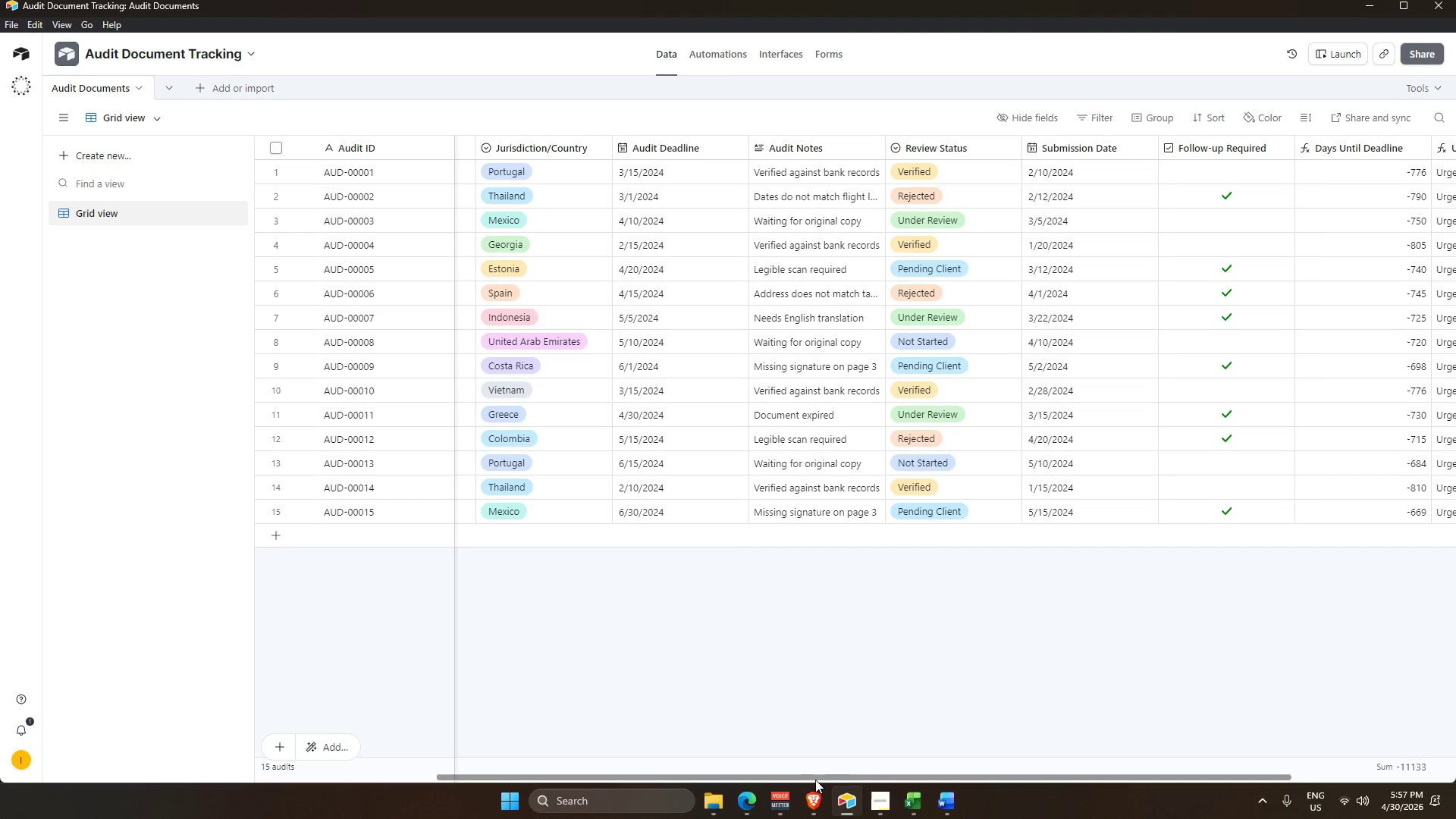 
left_click_drag(start_coordinate=[816, 778], to_coordinate=[476, 778])
 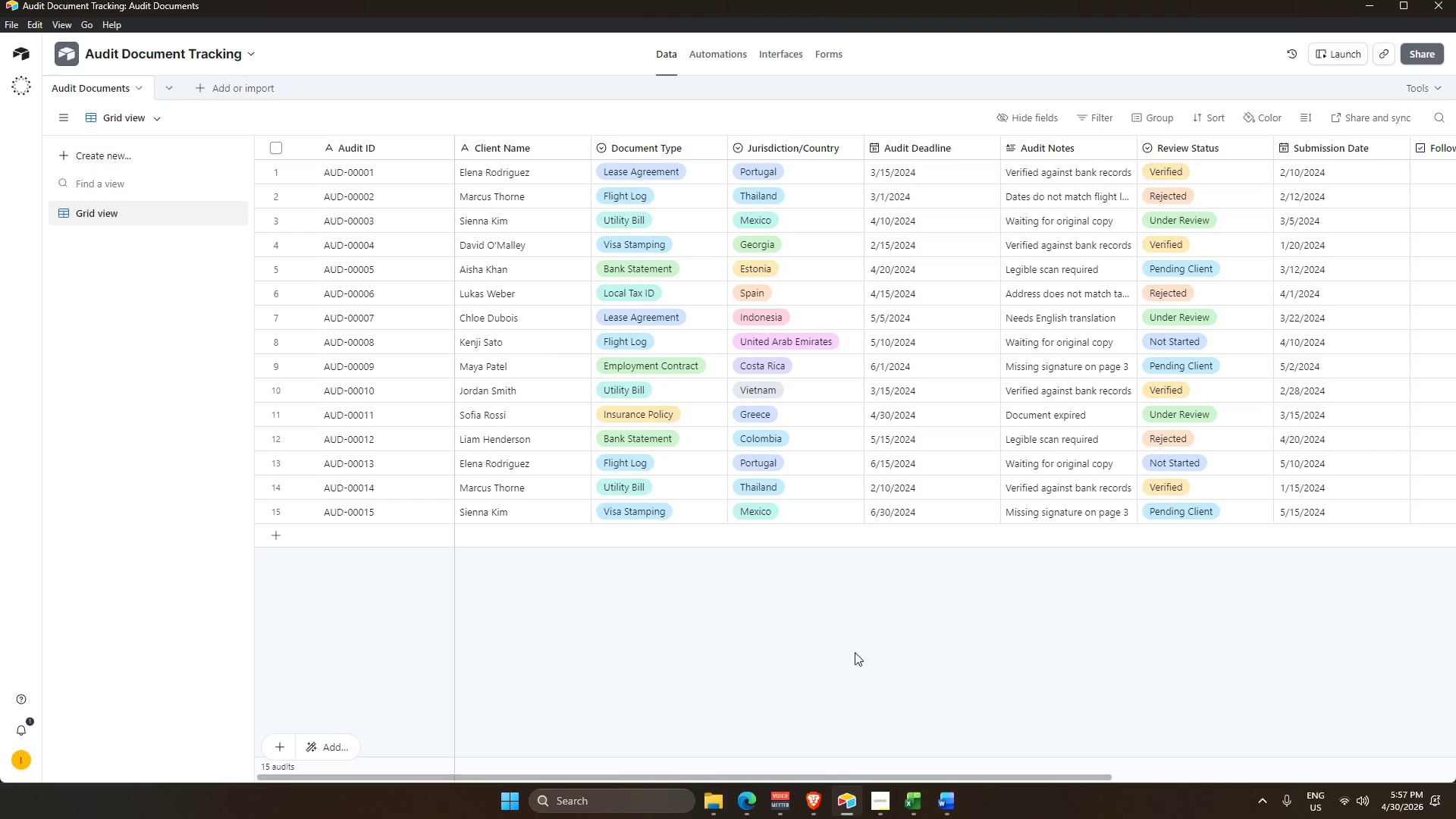 
left_click([854, 651])
 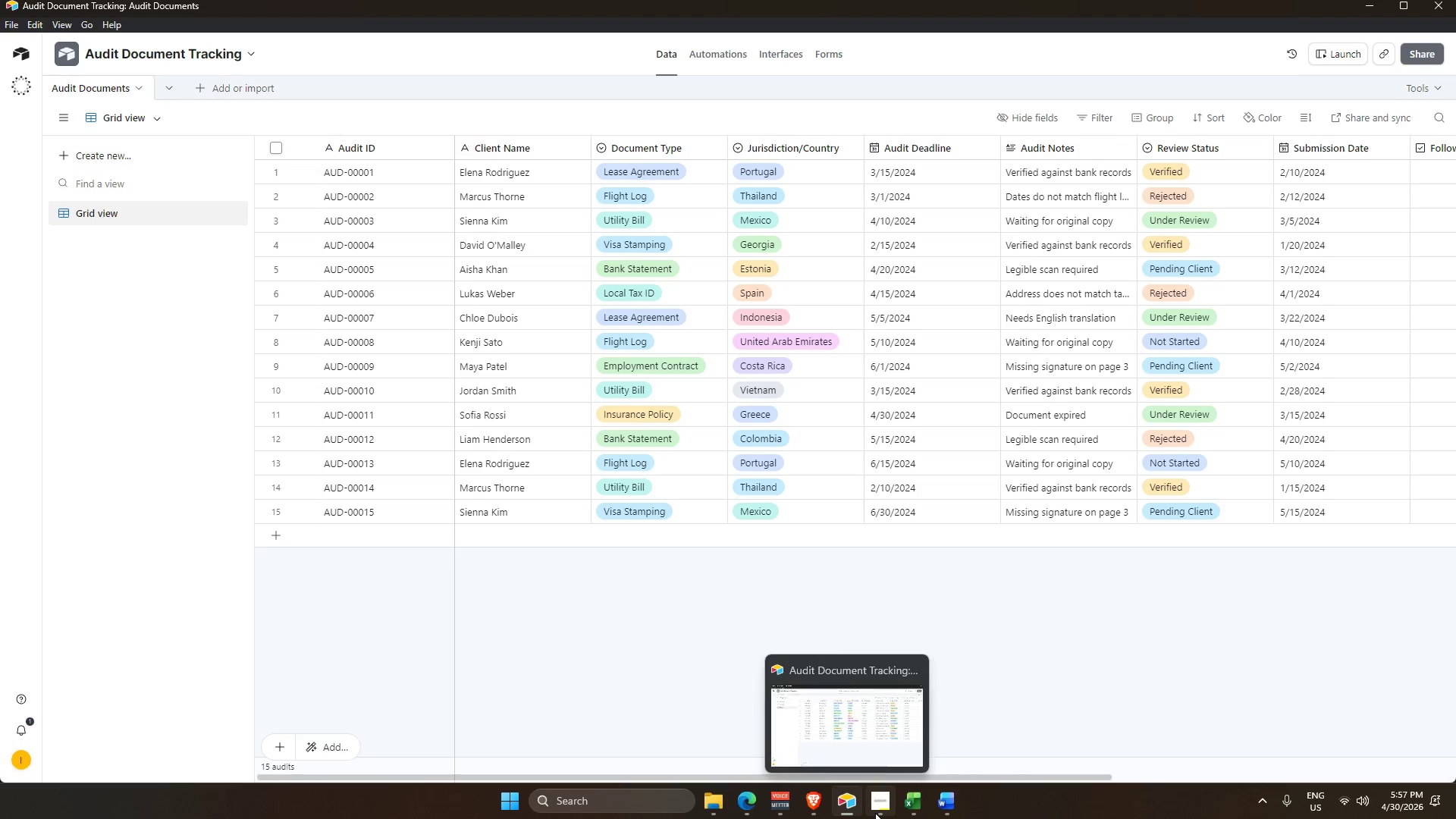 
left_click([875, 812])